 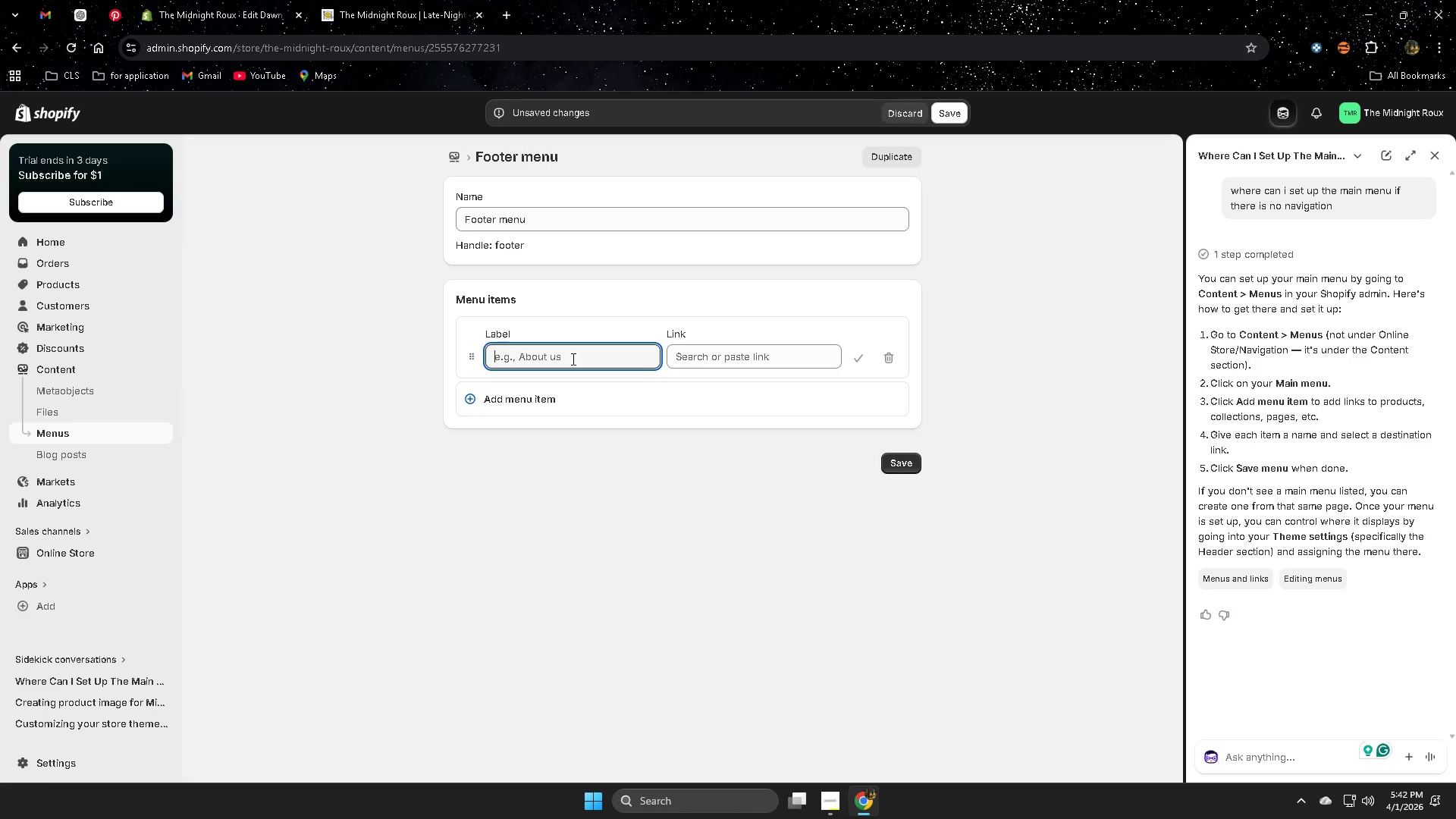 
left_click([780, 356])
 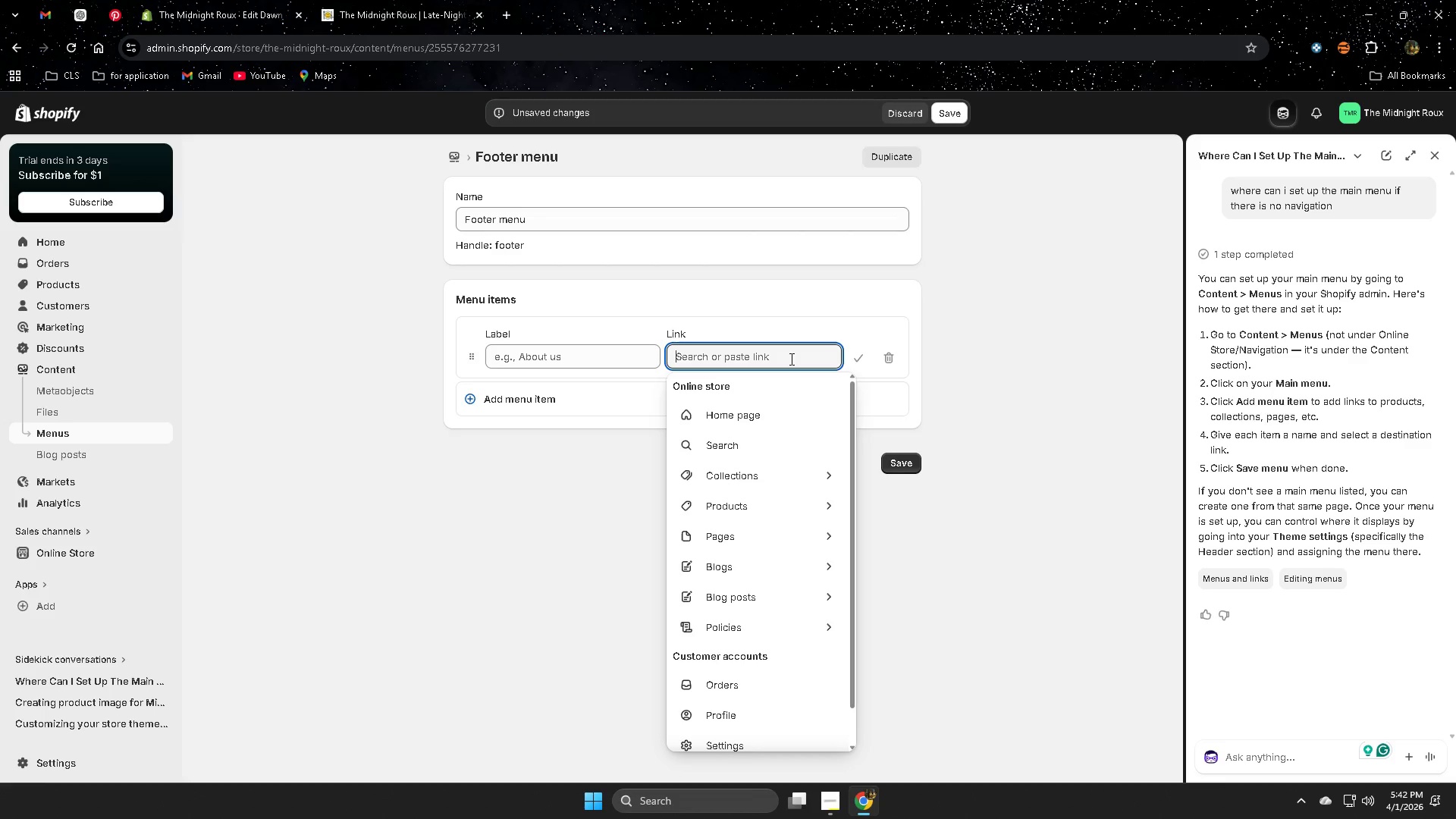 
scroll: coordinate [821, 614], scroll_direction: down, amount: 2.0
 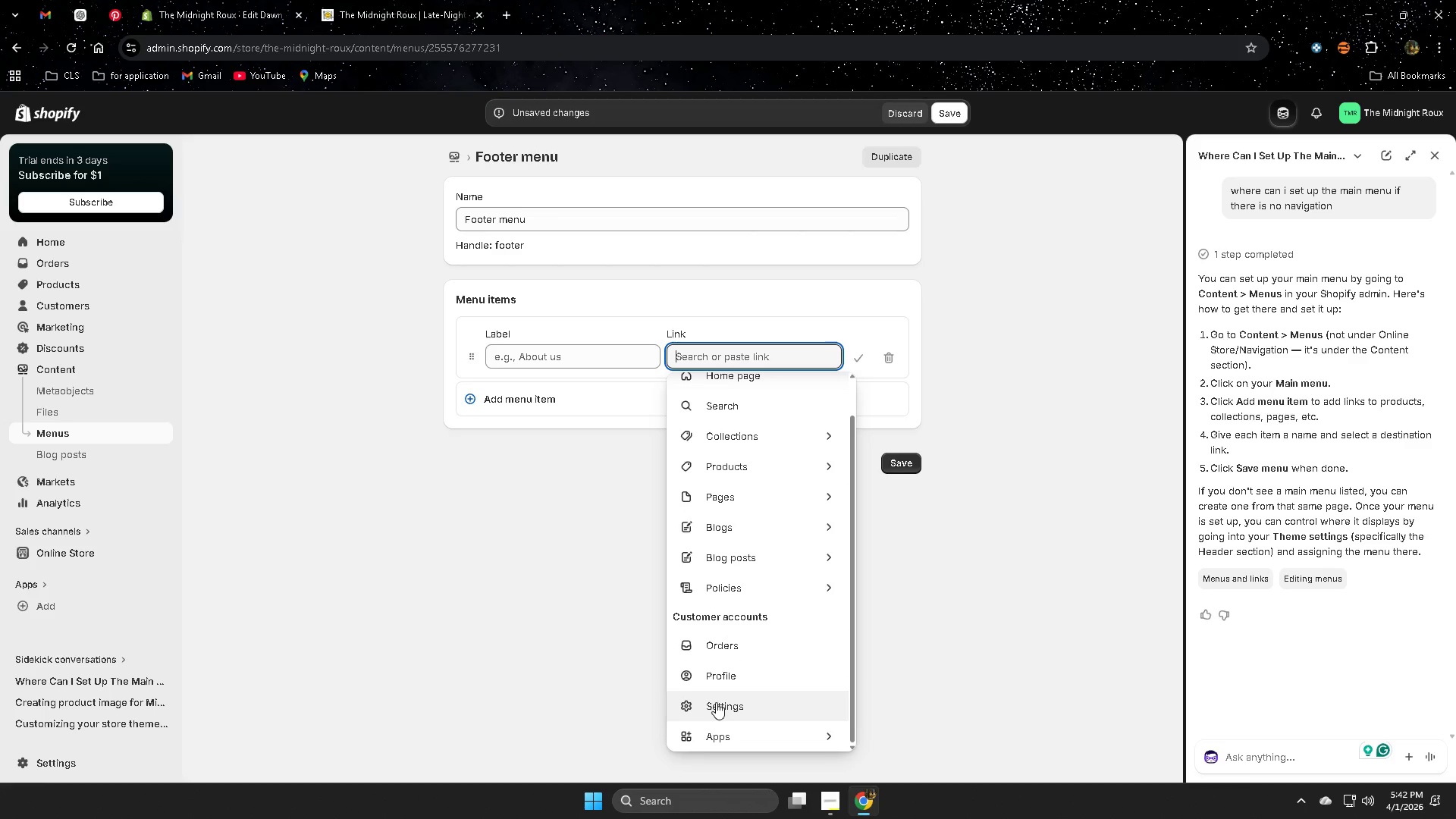 
left_click([722, 704])
 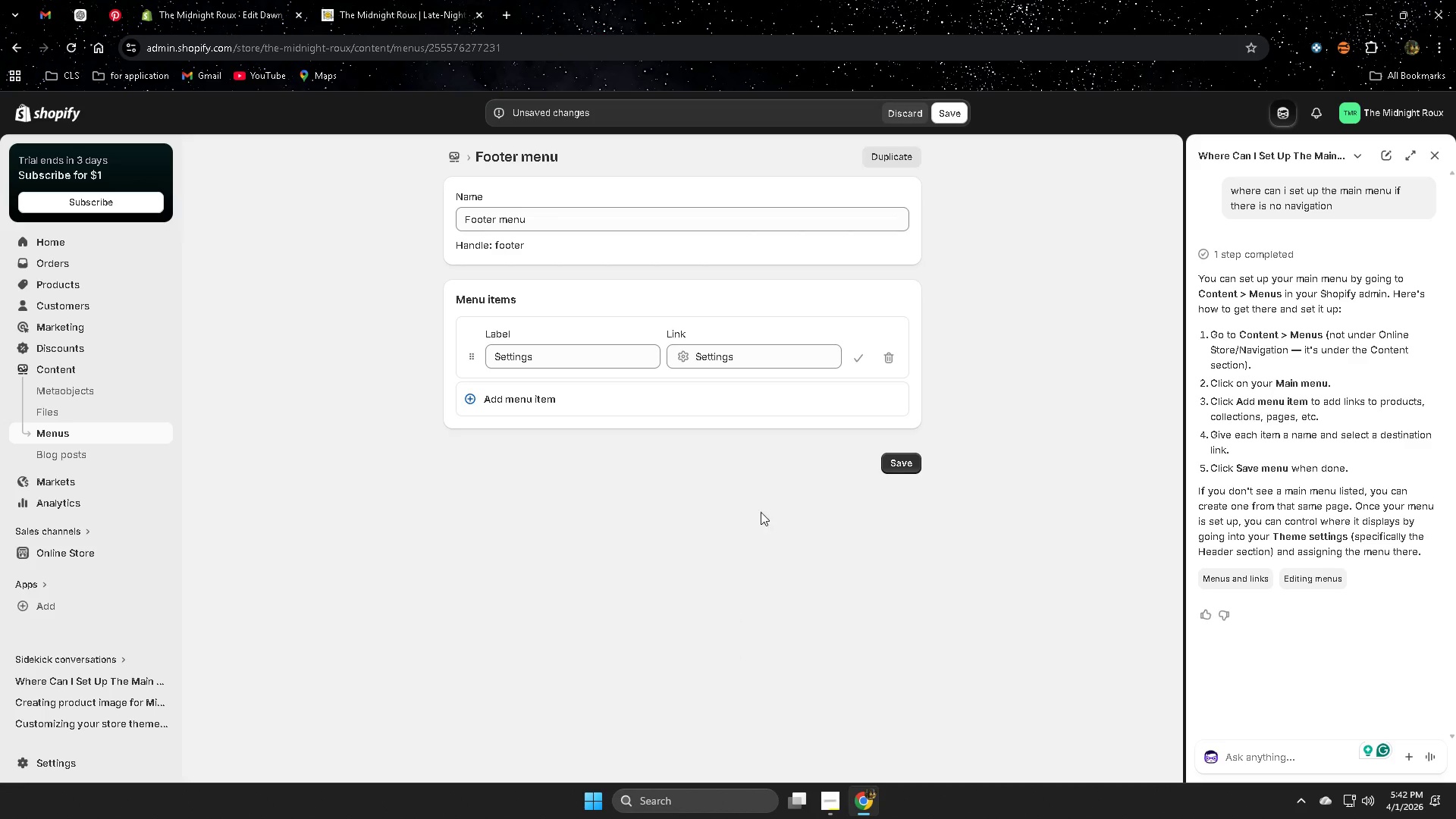 
left_click([753, 353])
 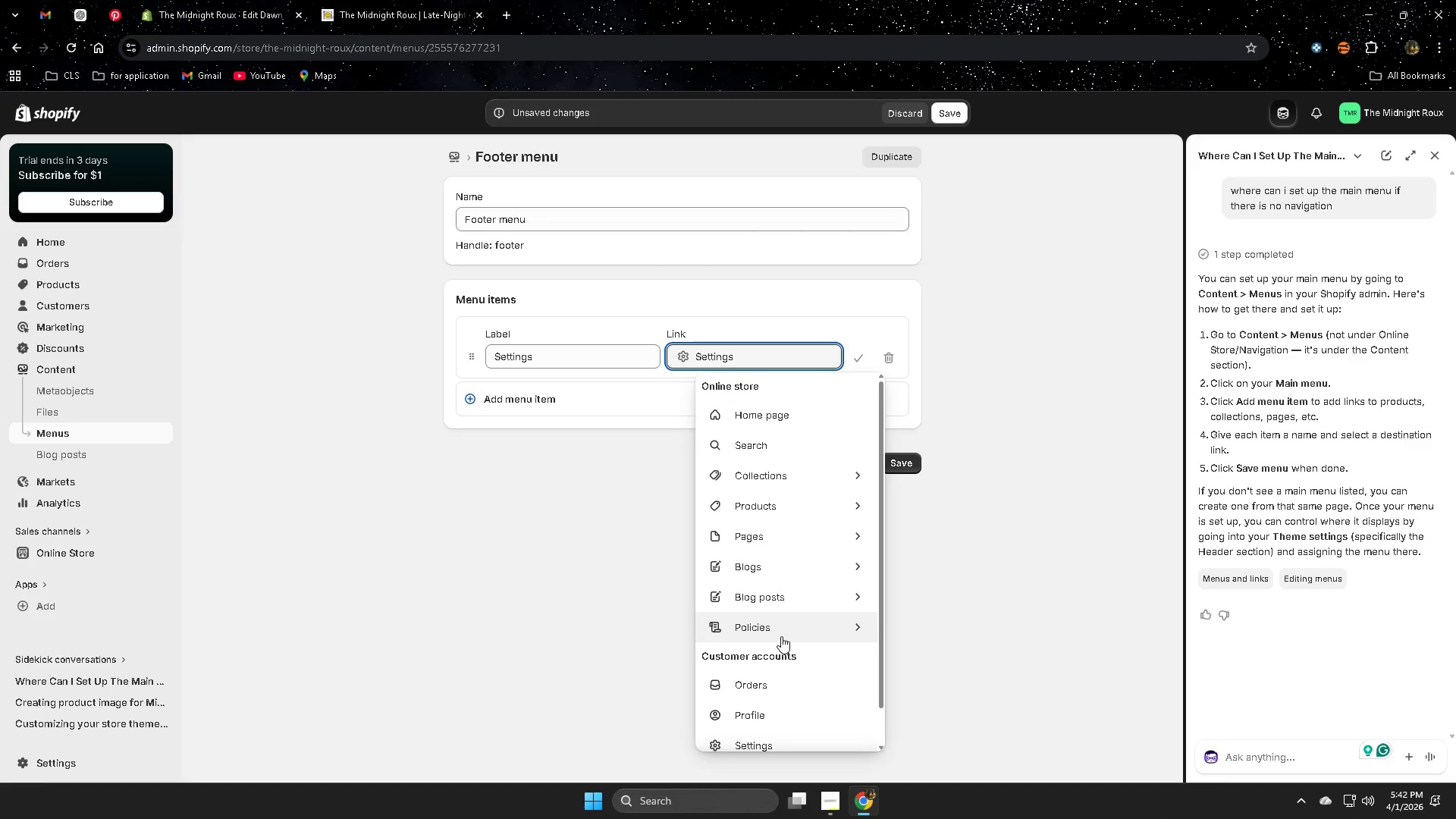 
left_click([809, 628])
 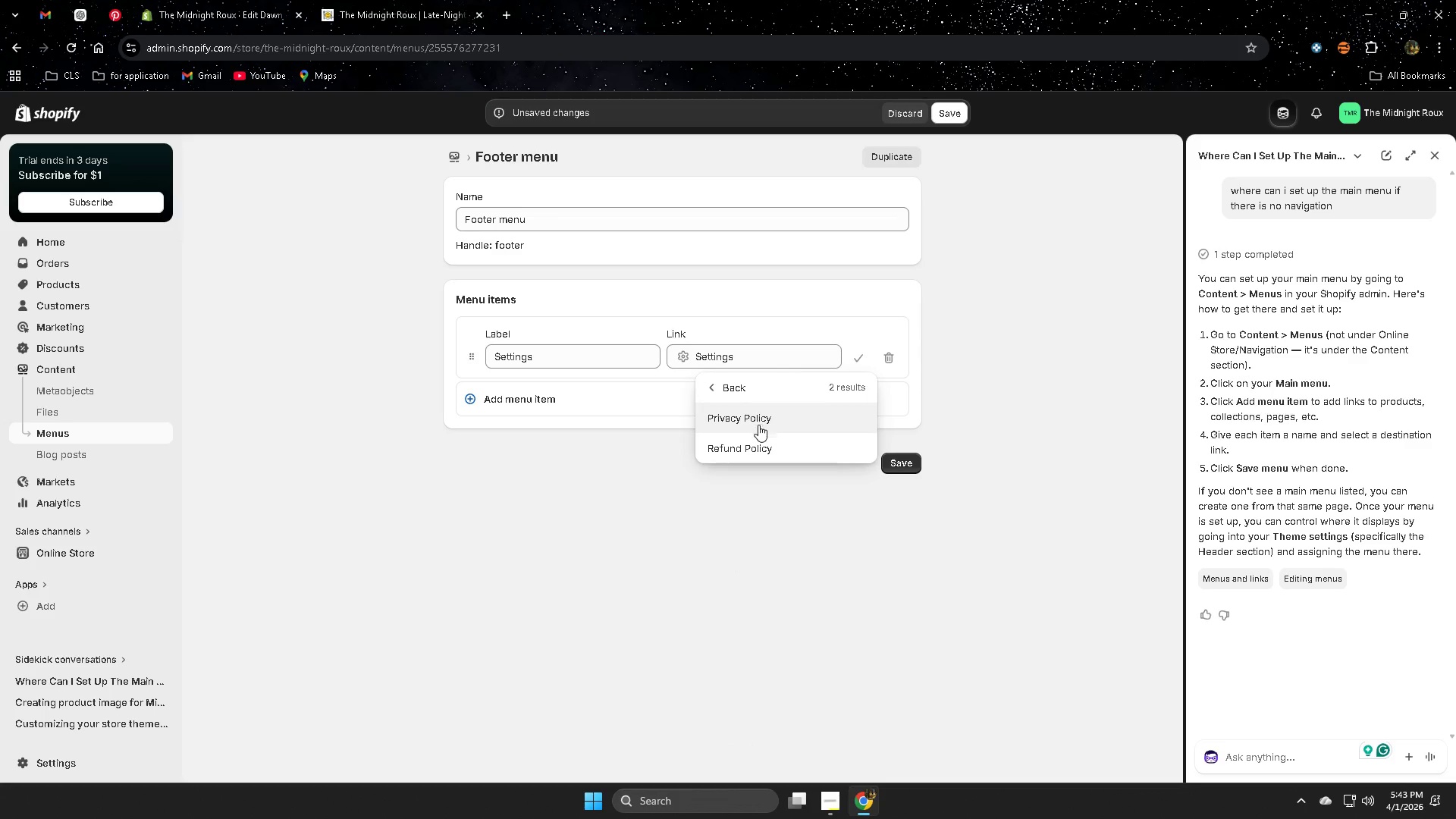 
left_click([758, 422])
 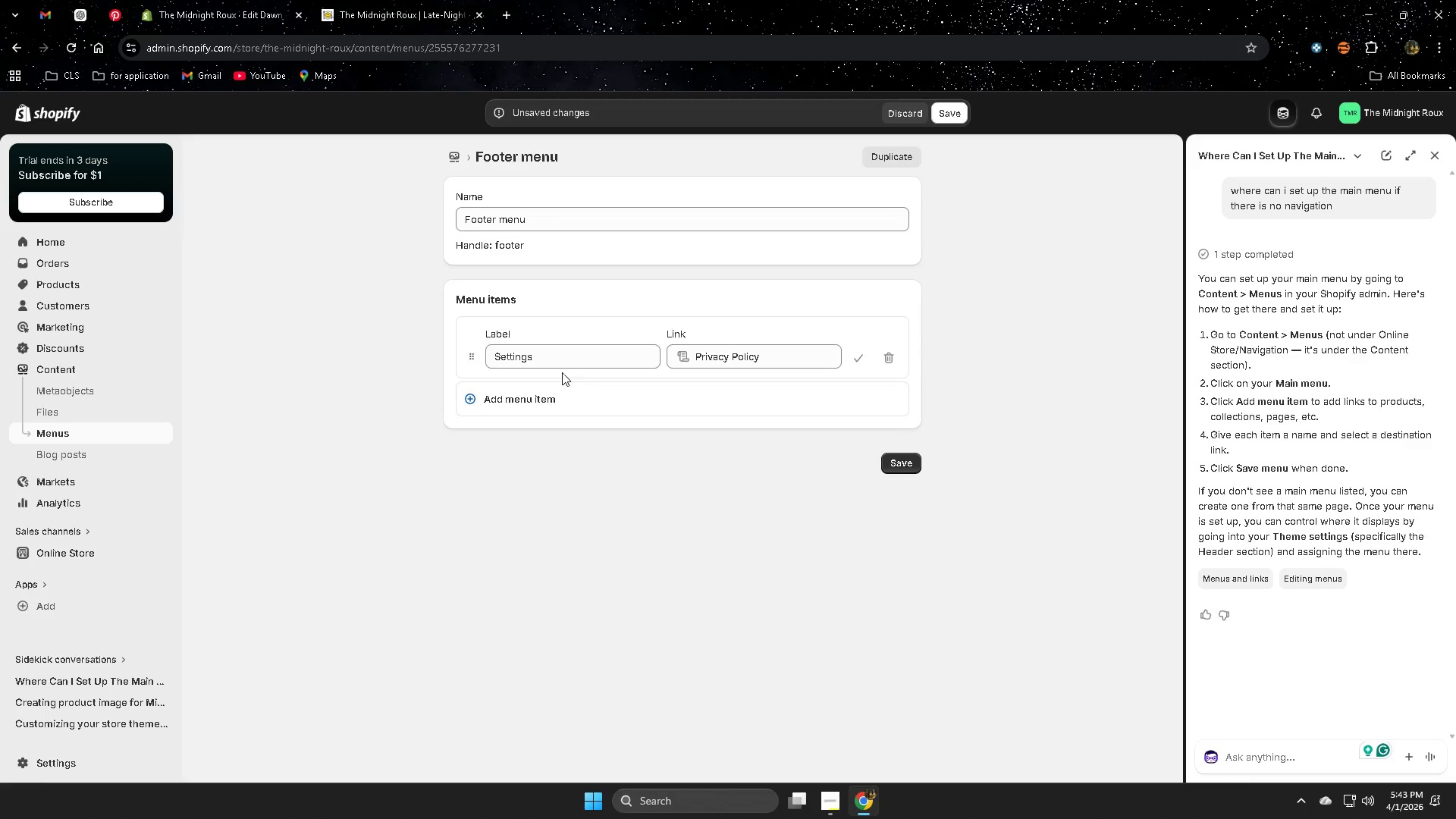 
wait(5.2)
 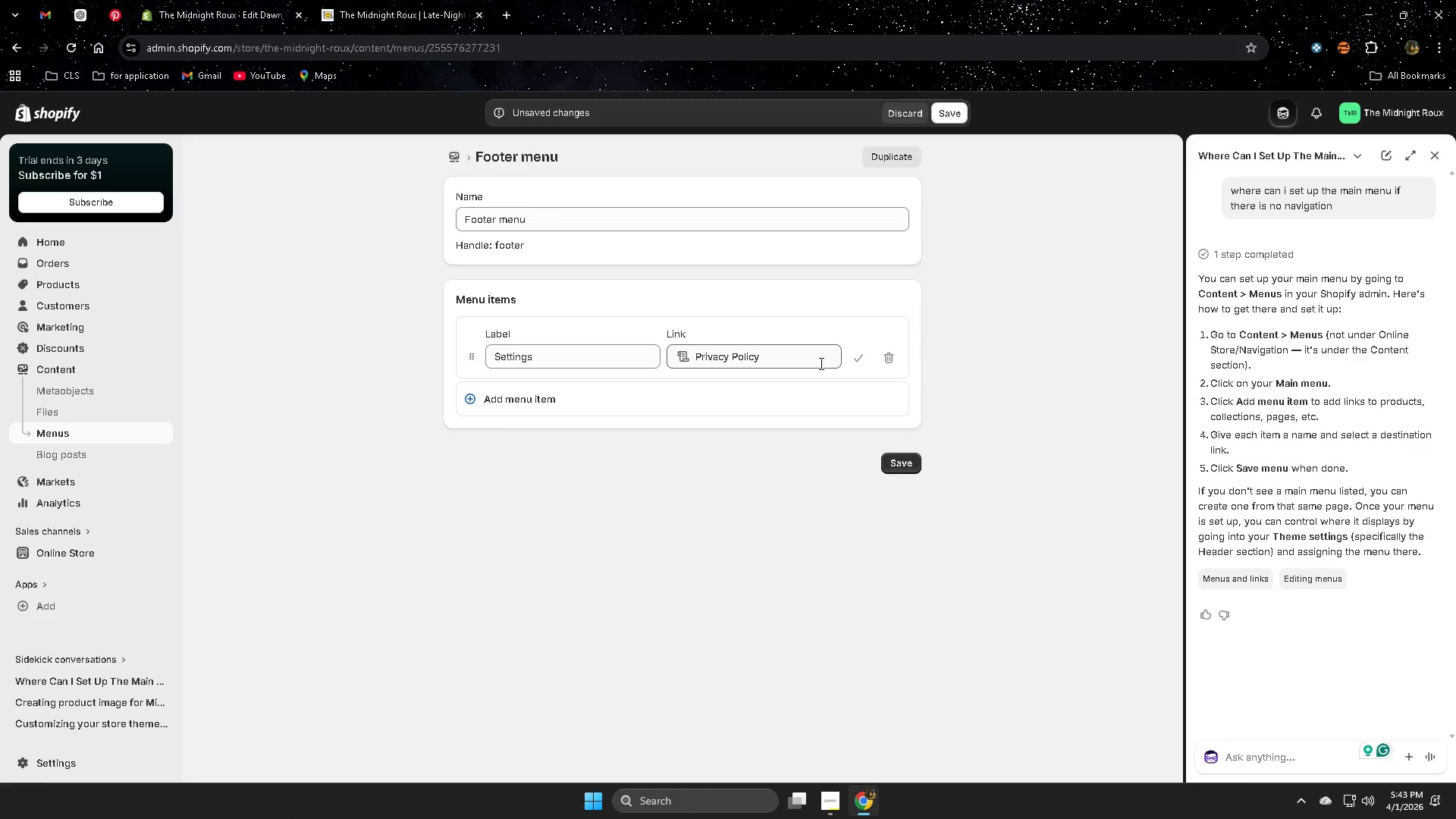 
left_click([580, 356])
 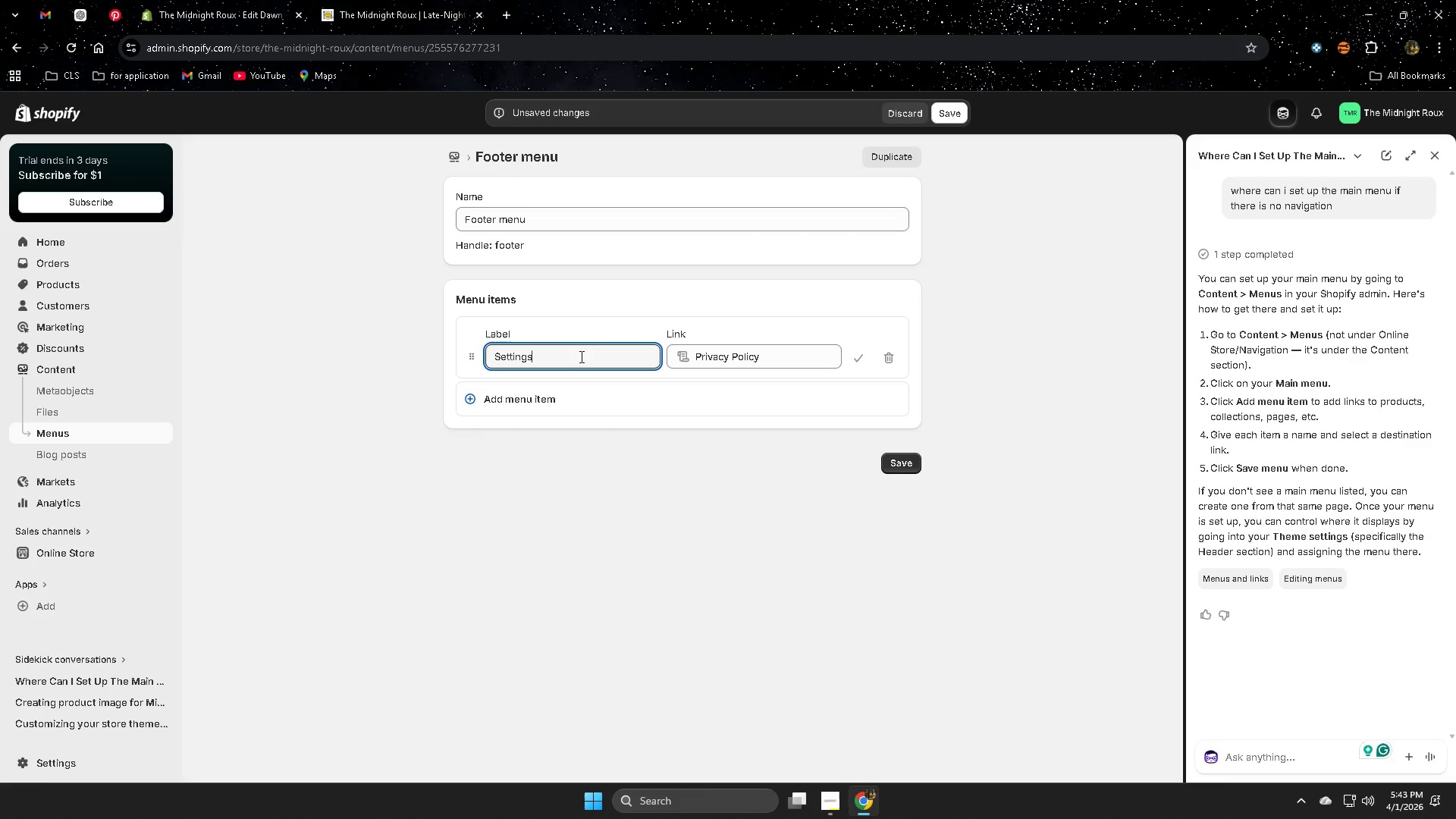 
wait(7.7)
 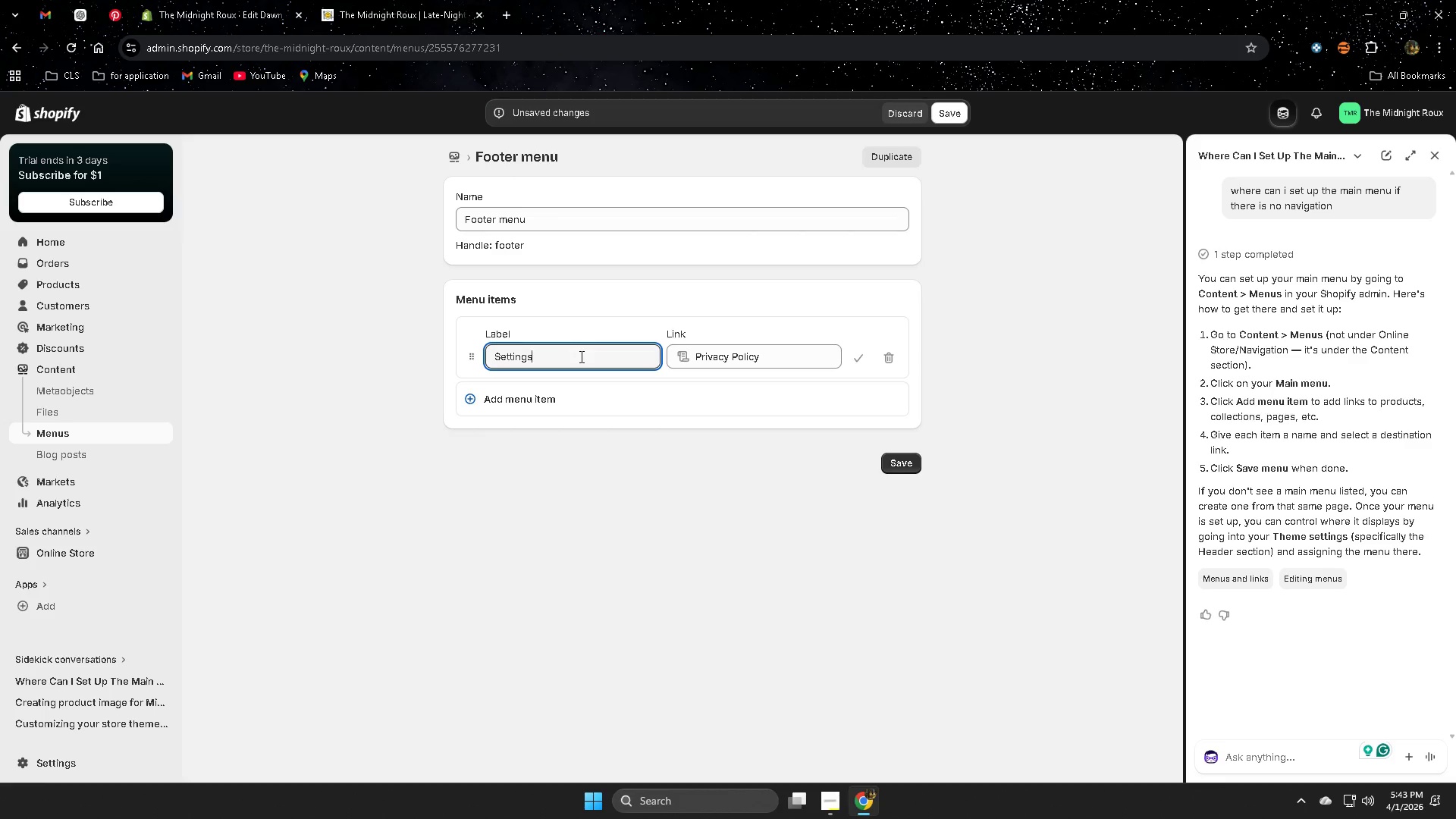 
left_click([471, 359])
 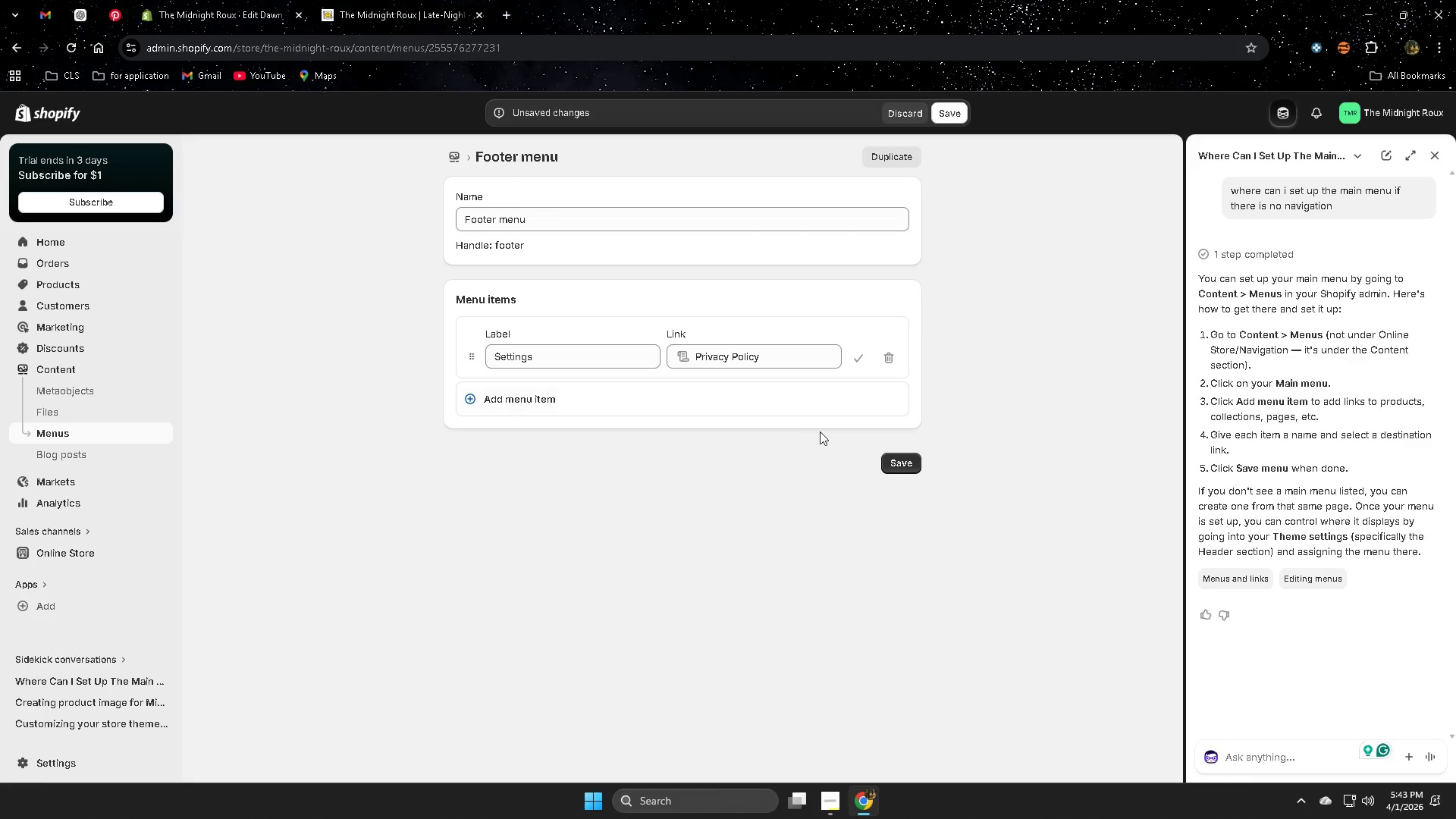 
left_click([914, 469])
 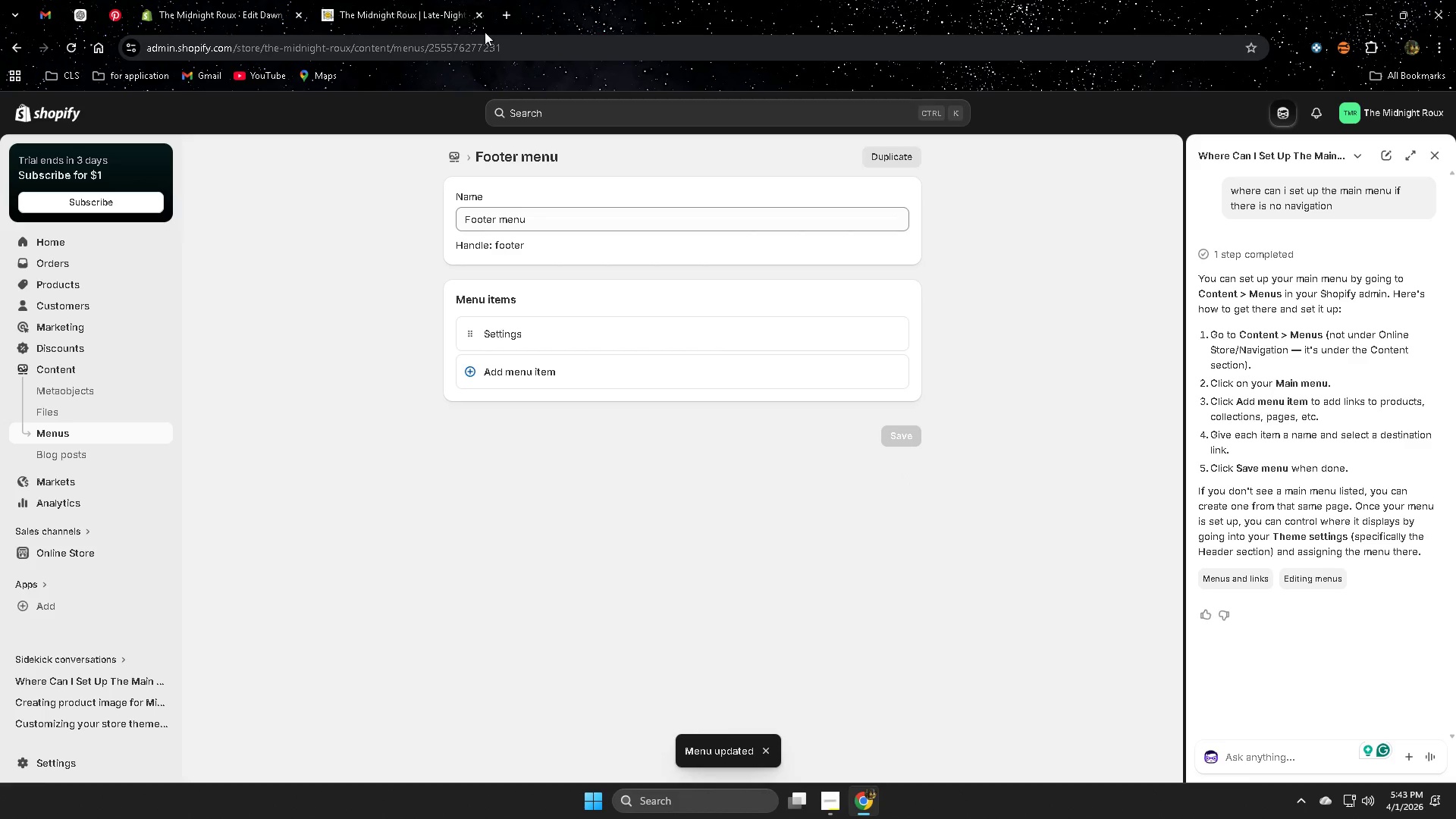 
left_click([430, 3])
 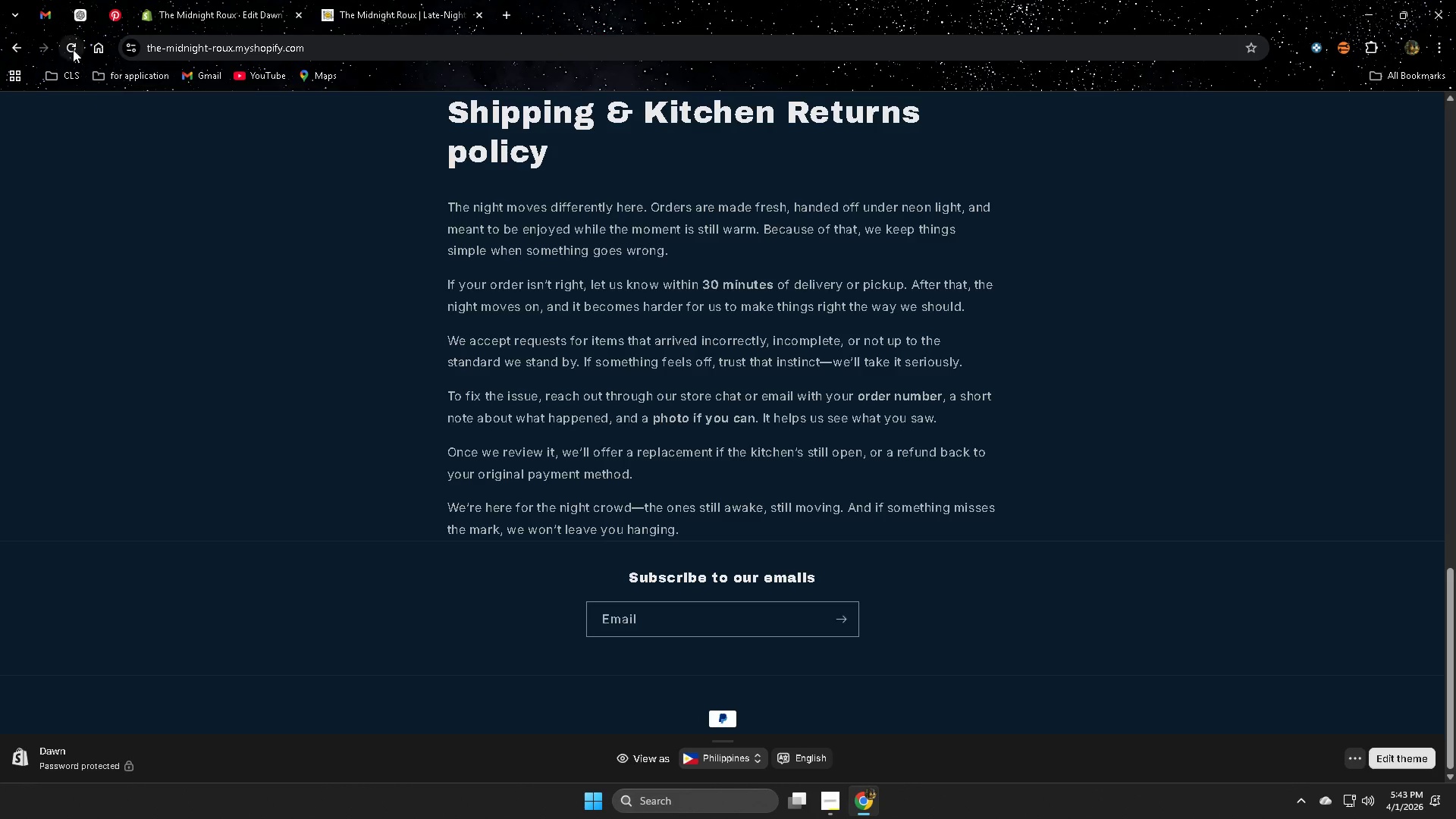 
left_click([60, 36])
 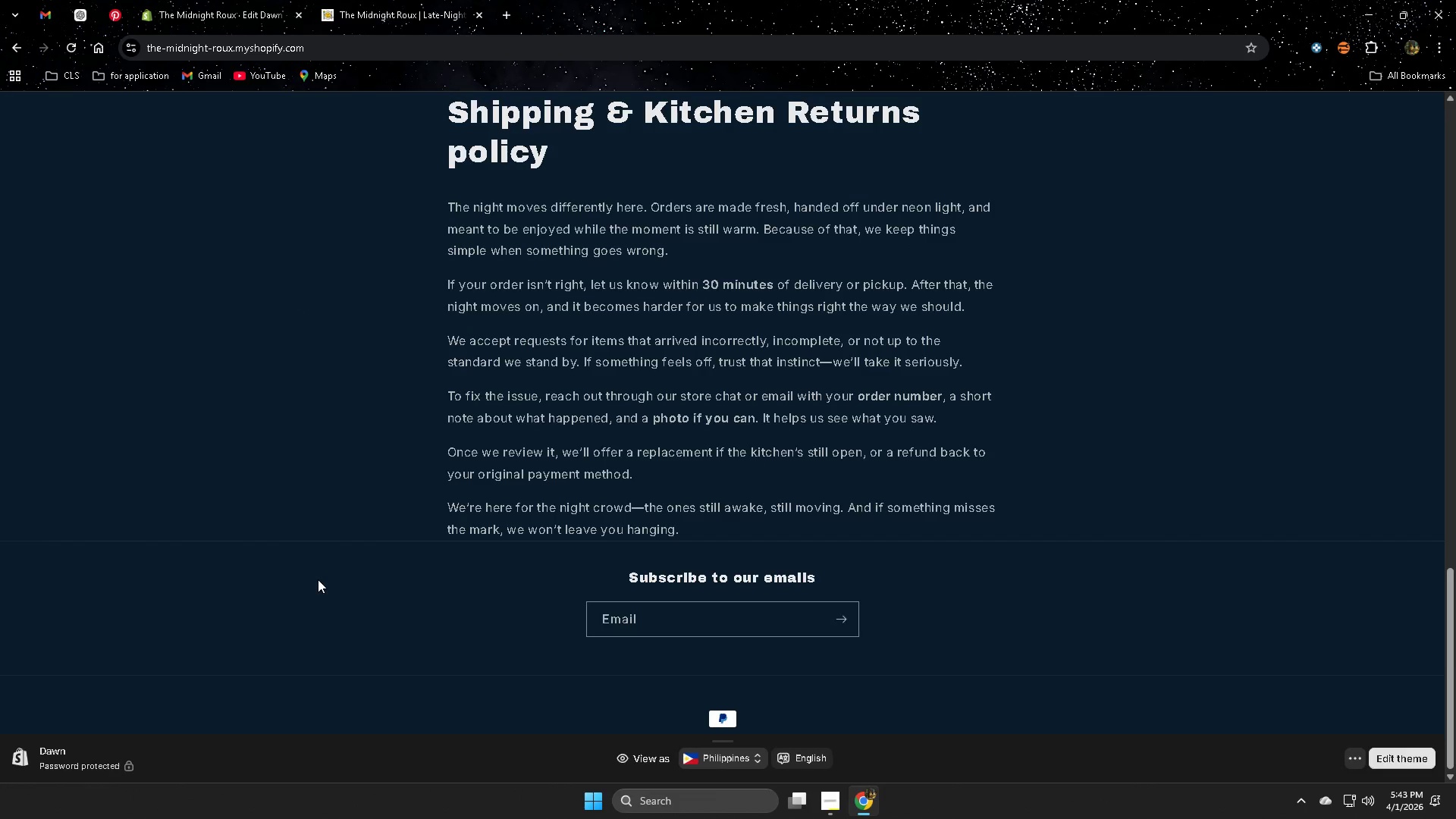 
scroll: coordinate [304, 576], scroll_direction: down, amount: 4.0
 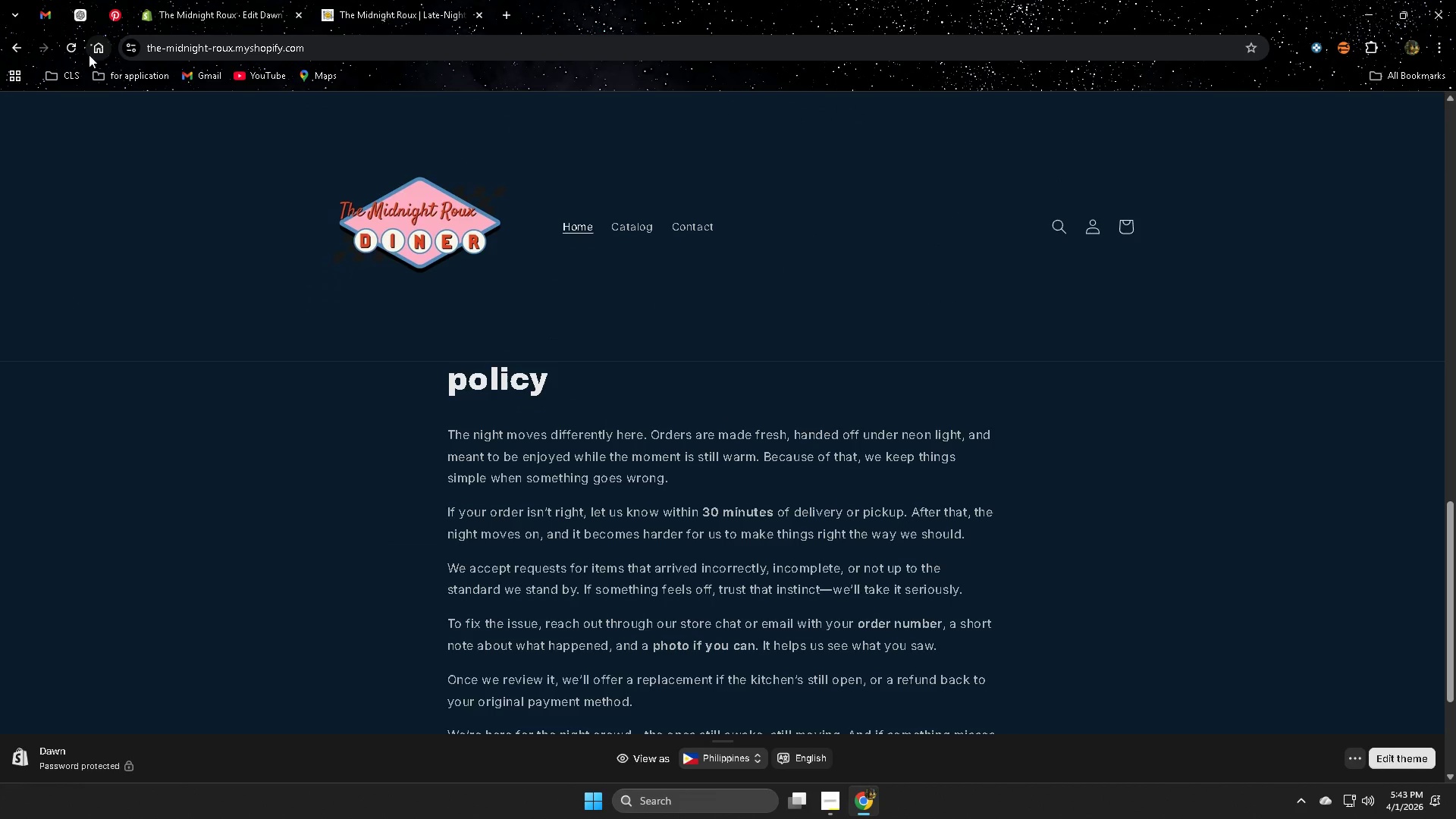 
left_click([73, 49])
 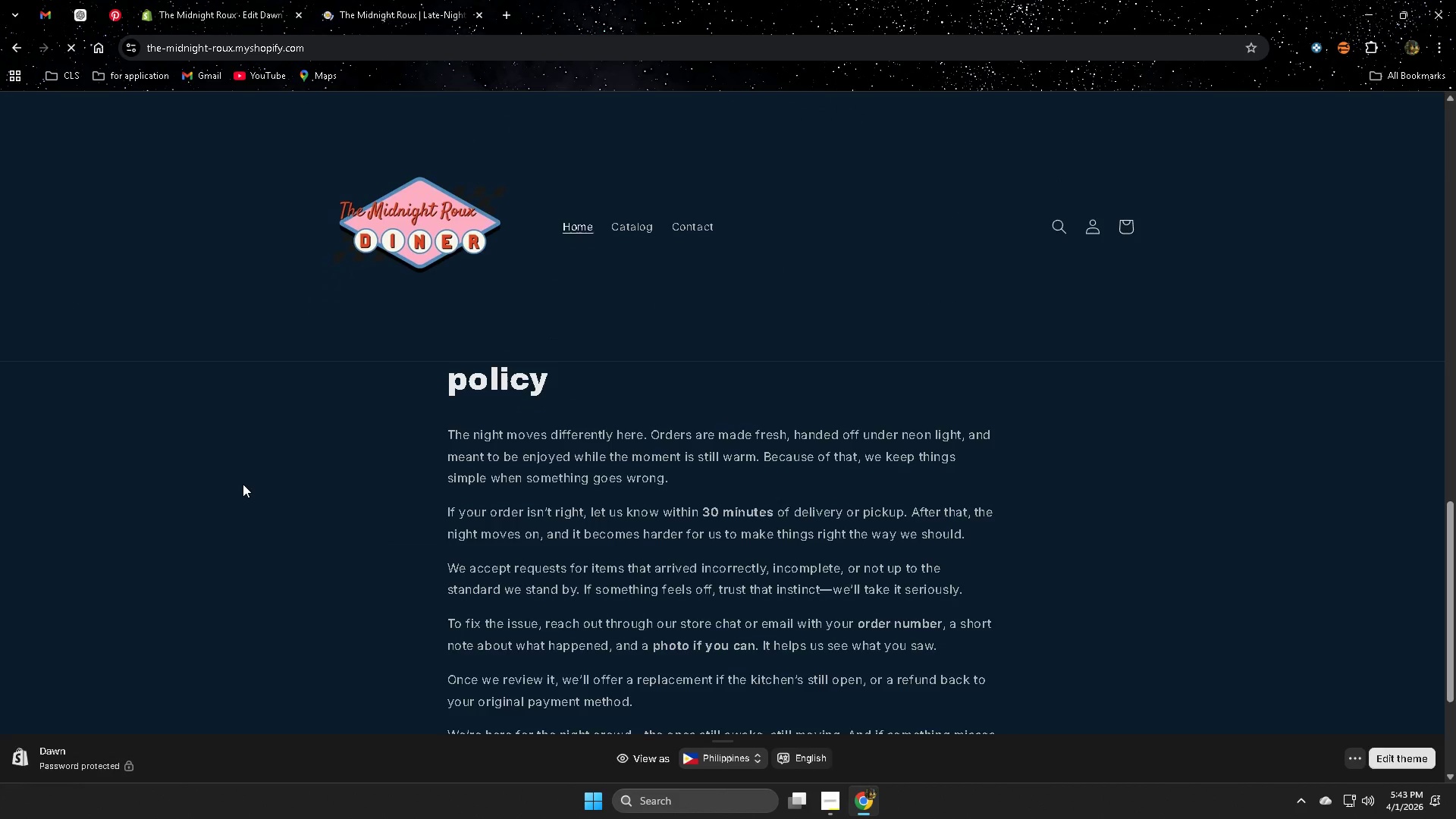 
scroll: coordinate [243, 484], scroll_direction: down, amount: 6.0
 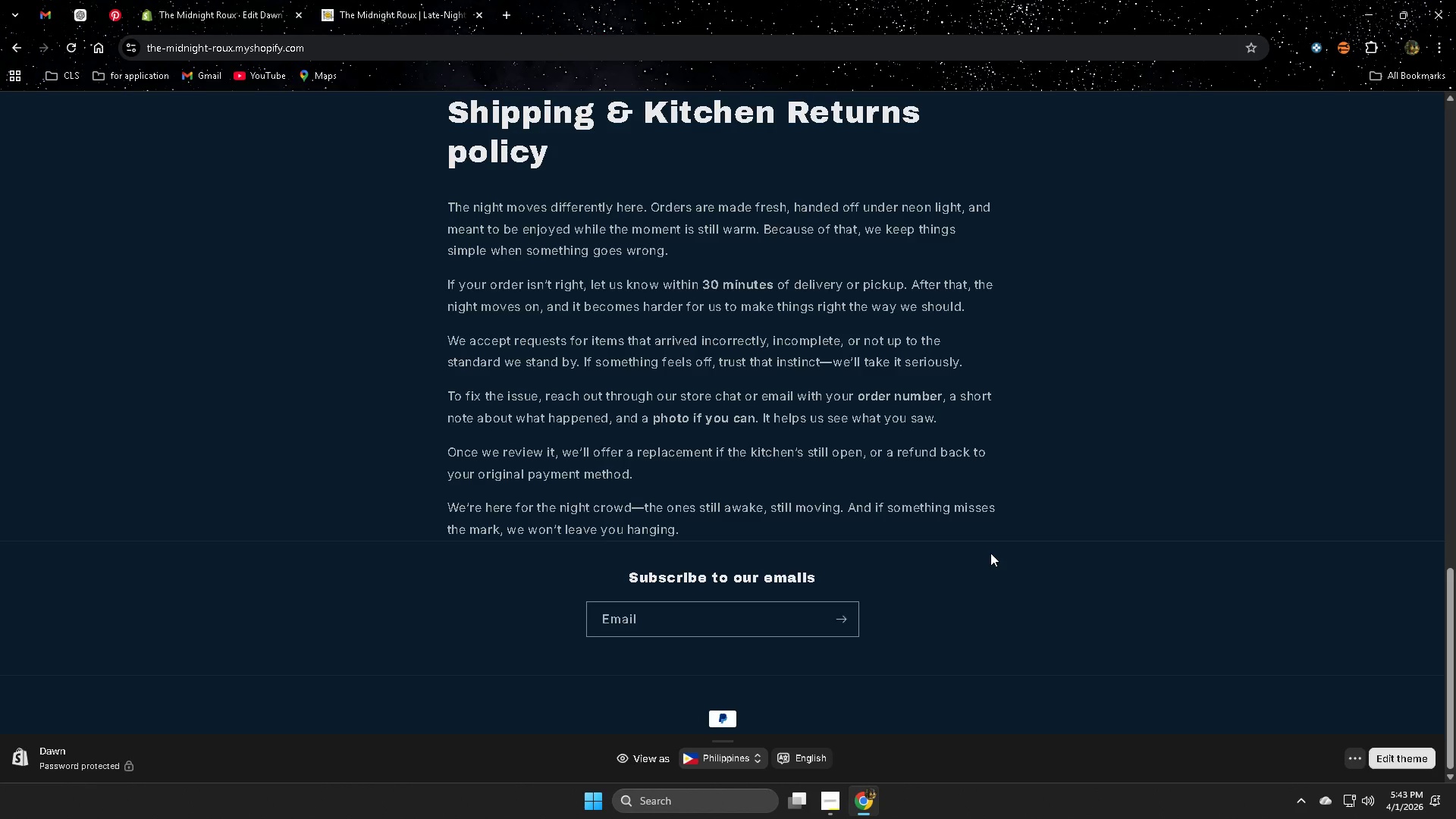 
left_click([1411, 764])
 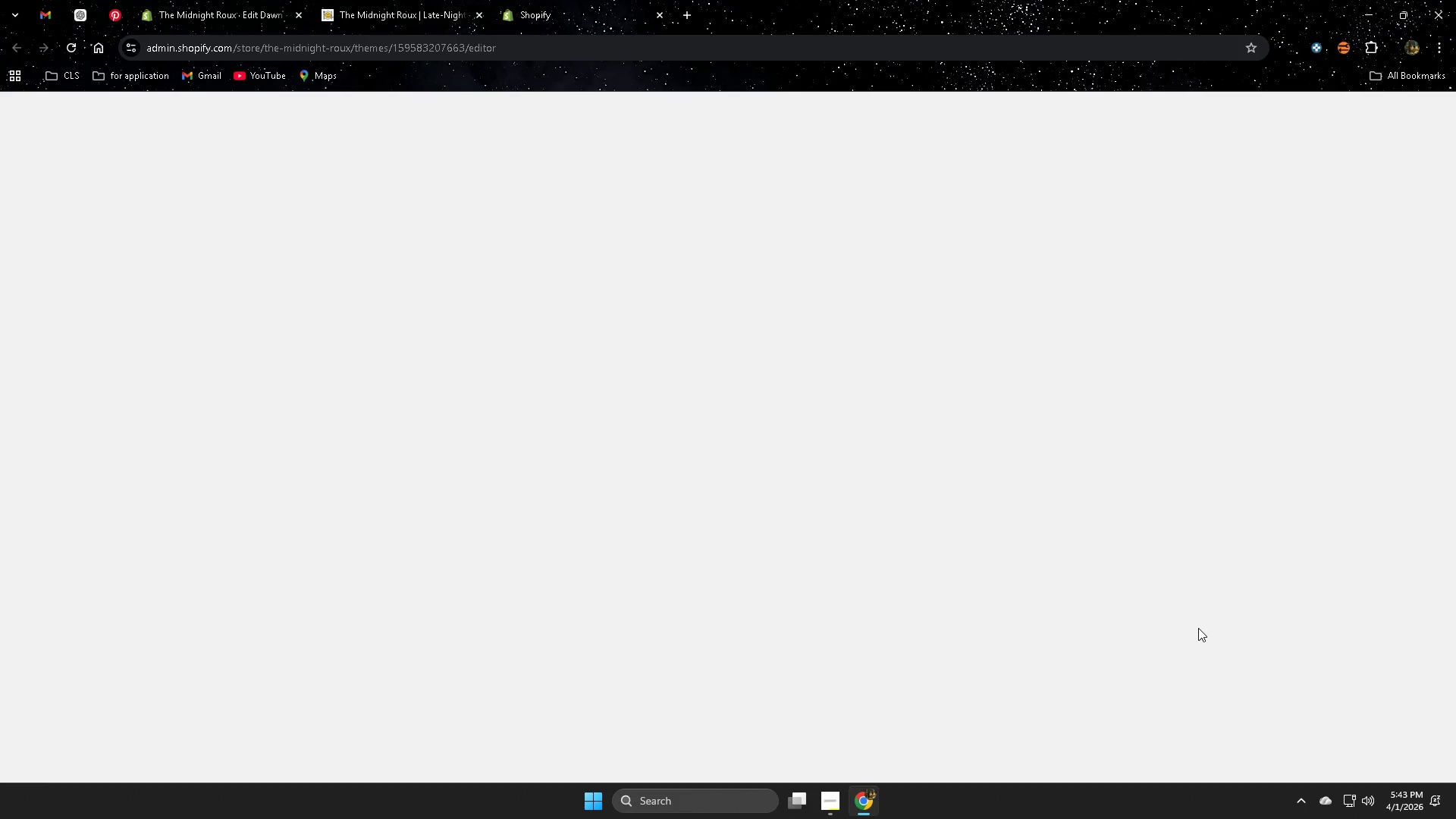 
mouse_move([361, 1])
 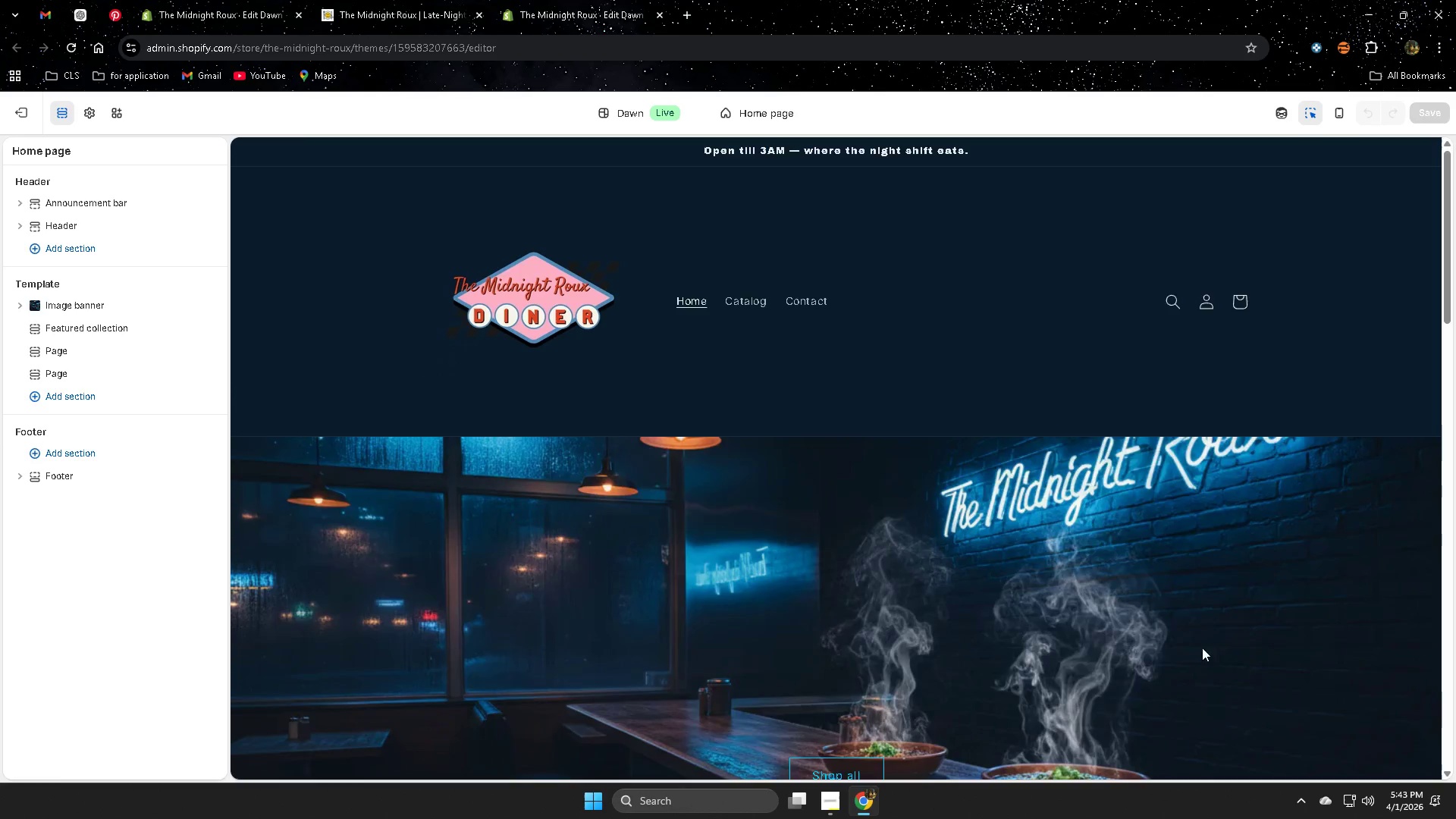 
scroll: coordinate [1141, 674], scroll_direction: down, amount: 26.0
 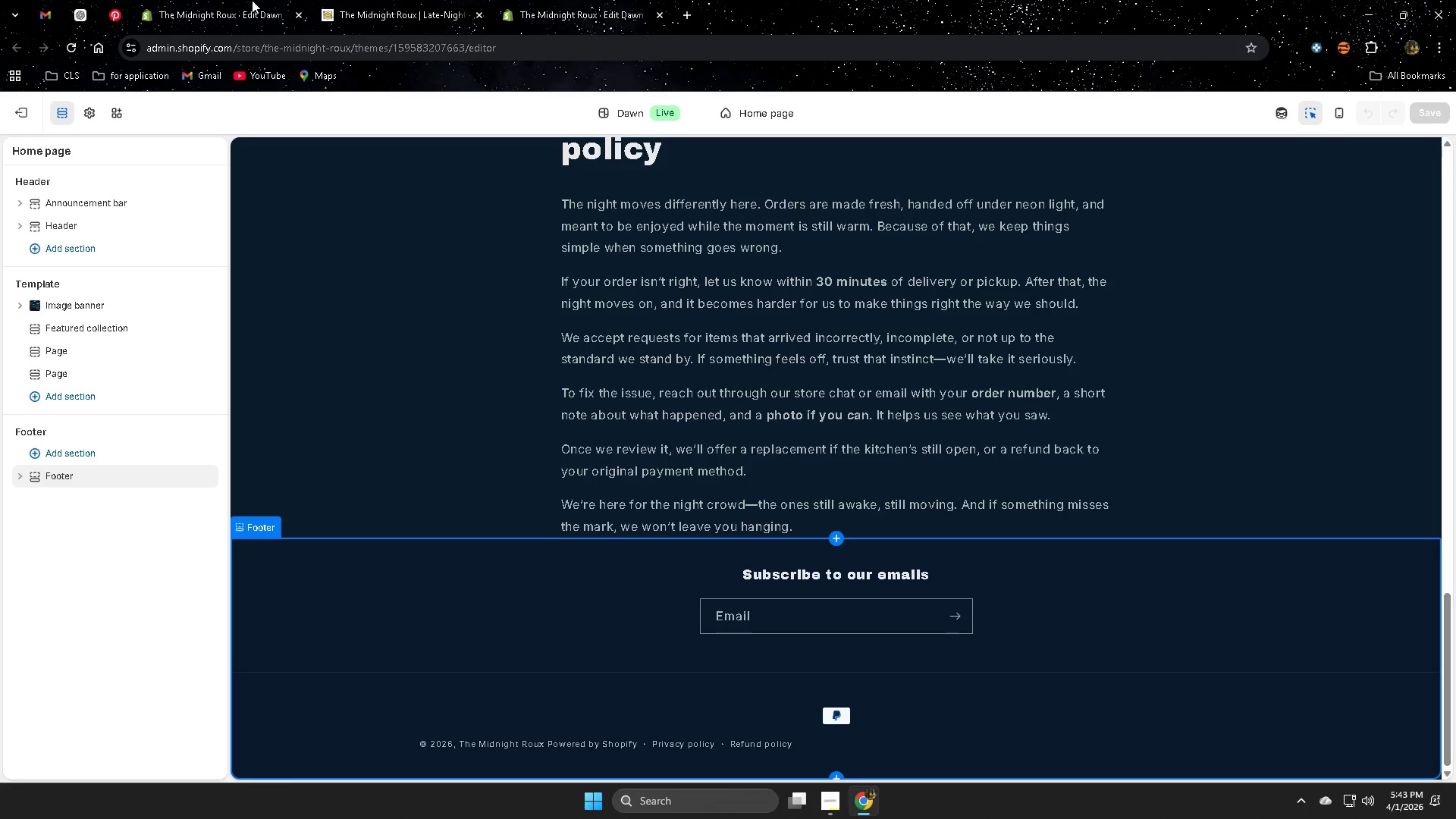 
left_click([370, 7])
 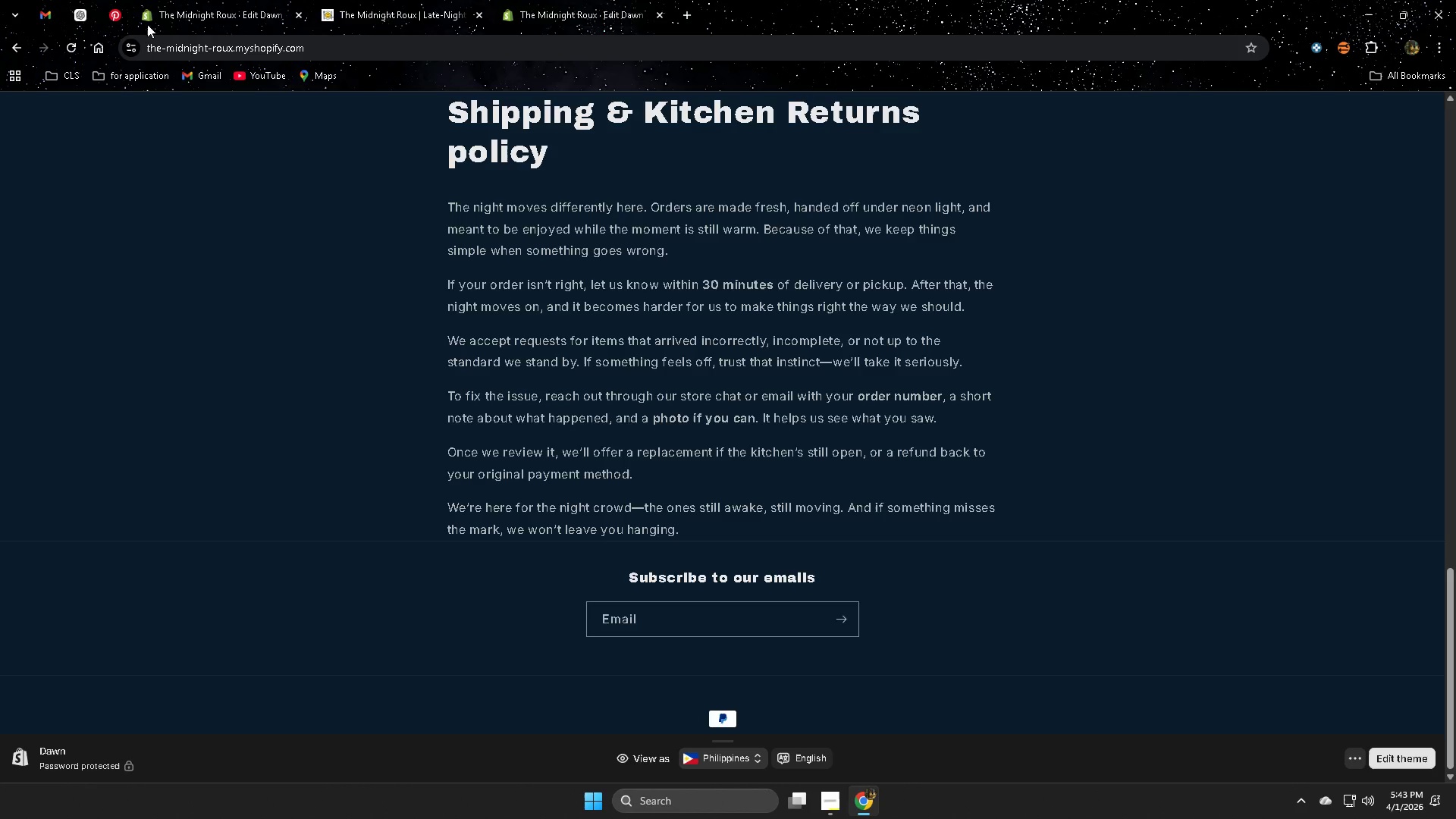 
left_click([184, 1])
 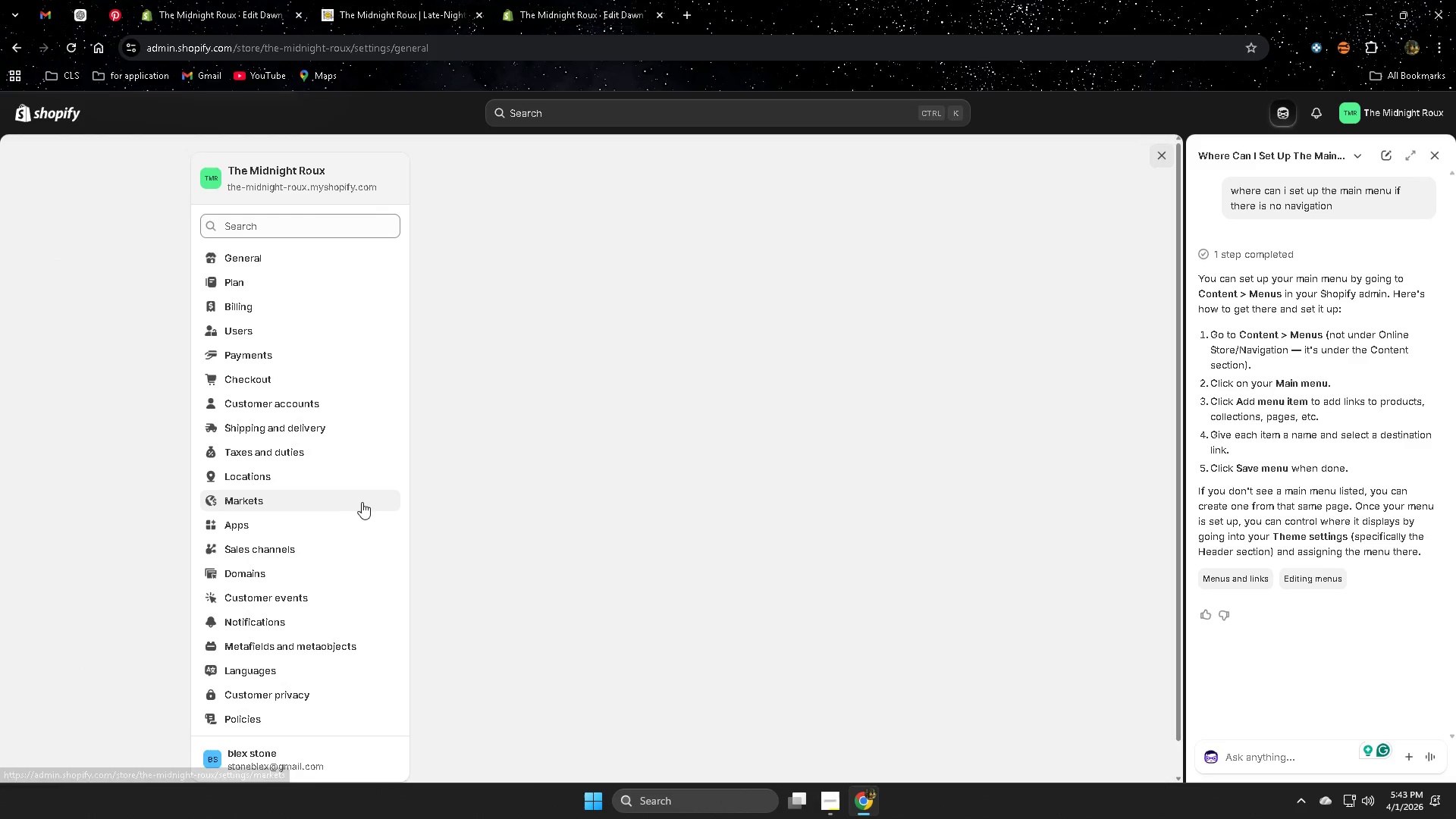 
wait(6.66)
 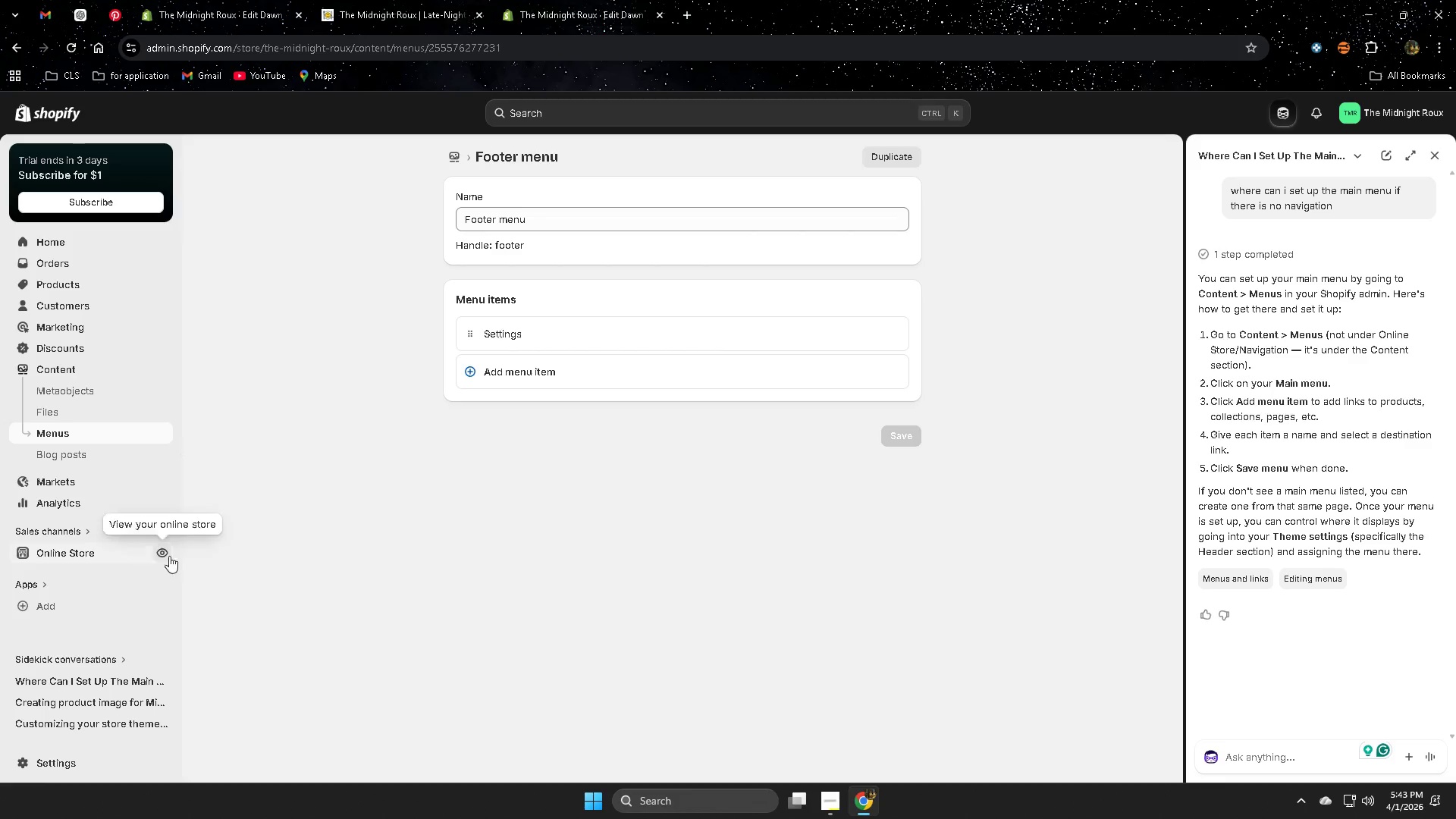 
scroll: coordinate [359, 595], scroll_direction: down, amount: 2.0
 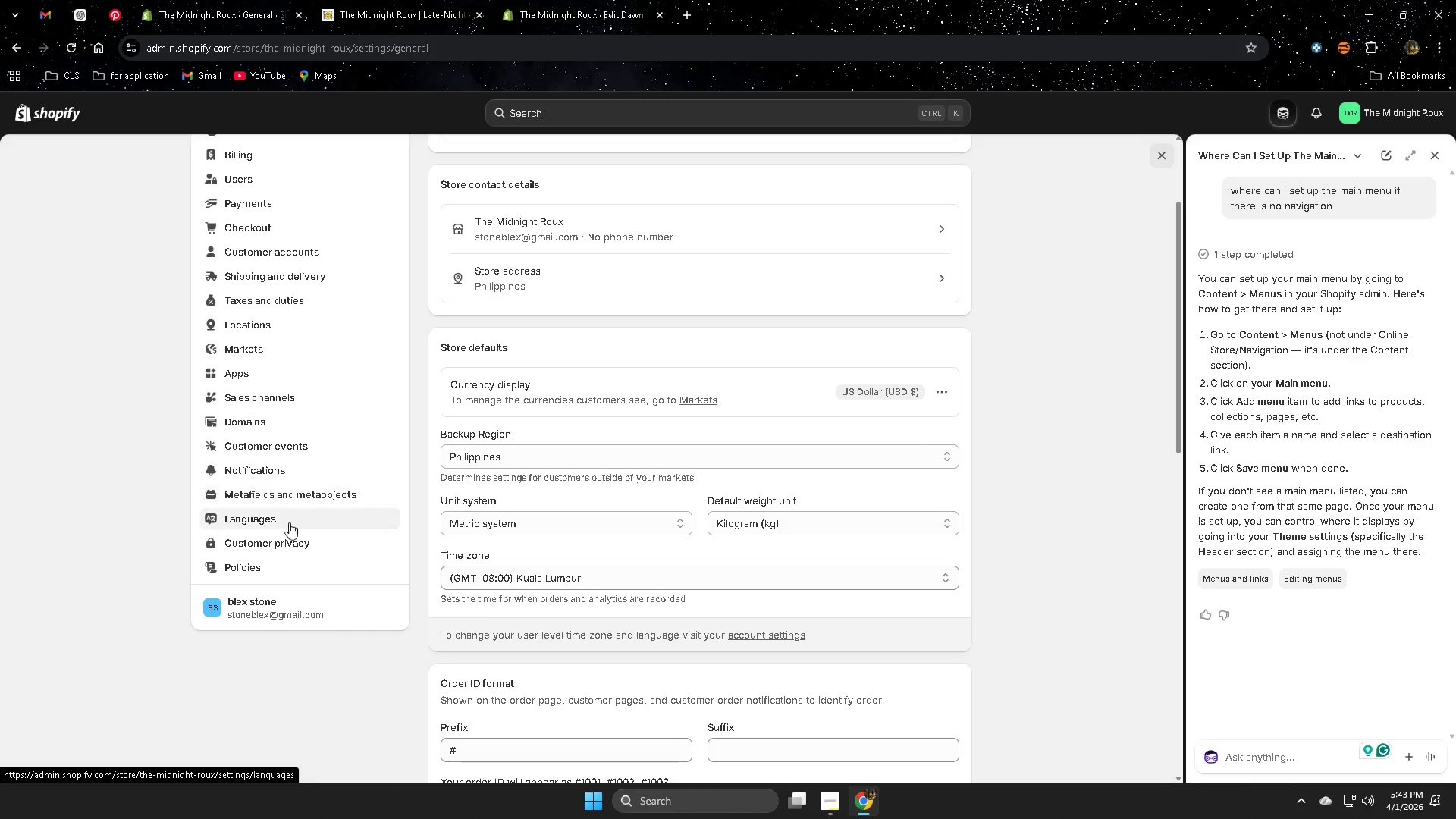 
scroll: coordinate [292, 567], scroll_direction: up, amount: 1.0
 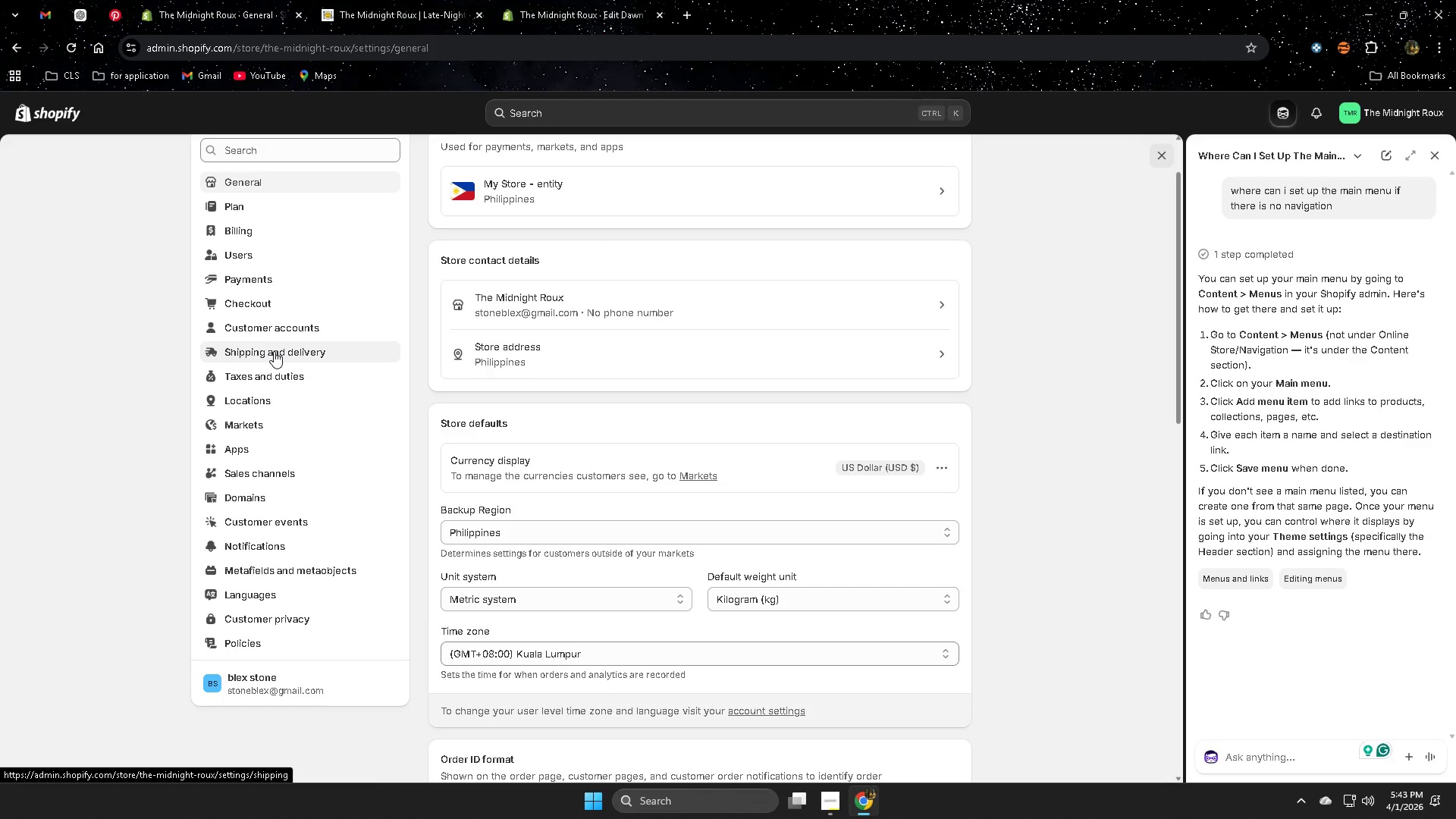 
left_click([274, 351])
 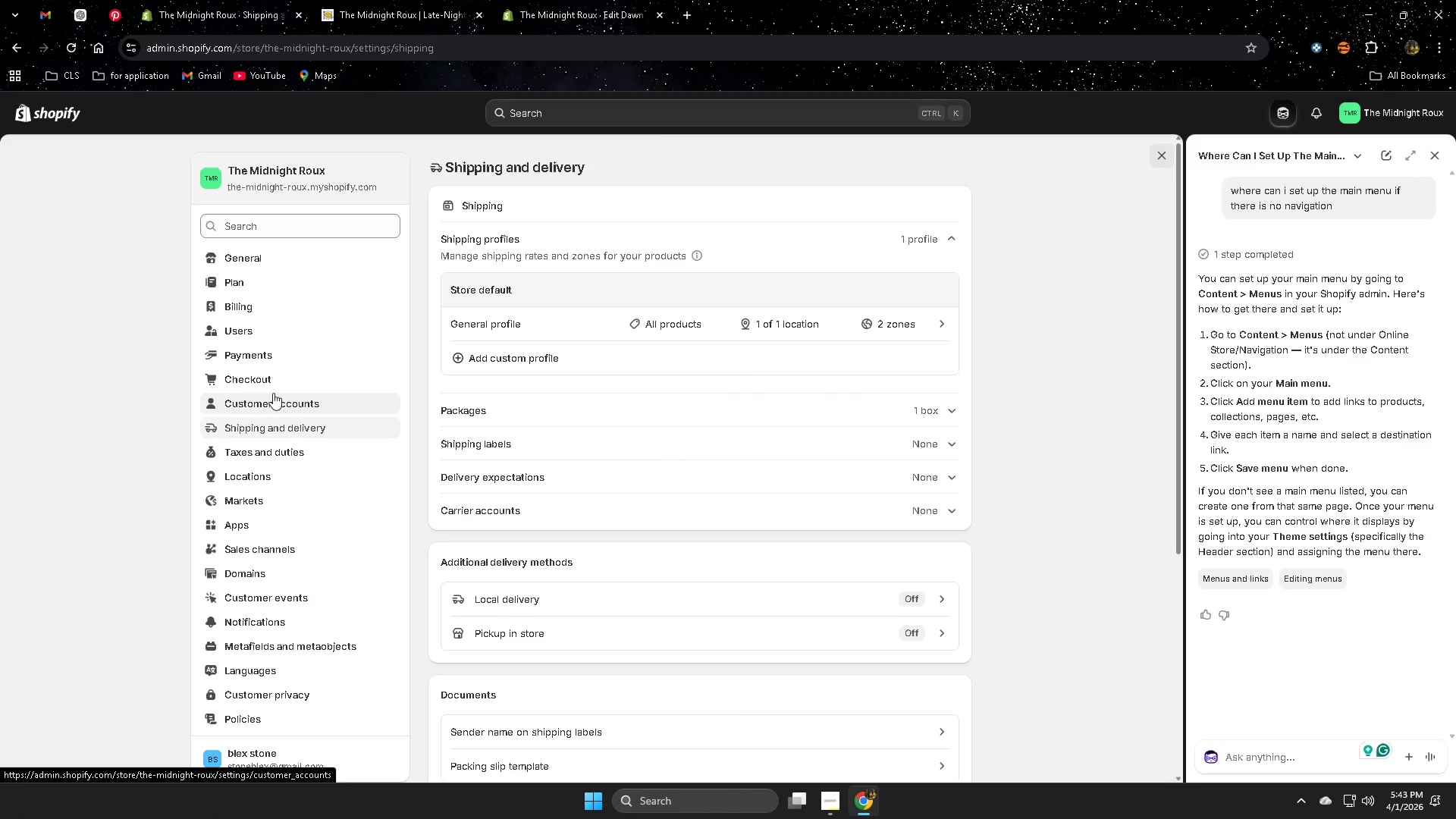 
scroll: coordinate [360, 550], scroll_direction: down, amount: 2.0
 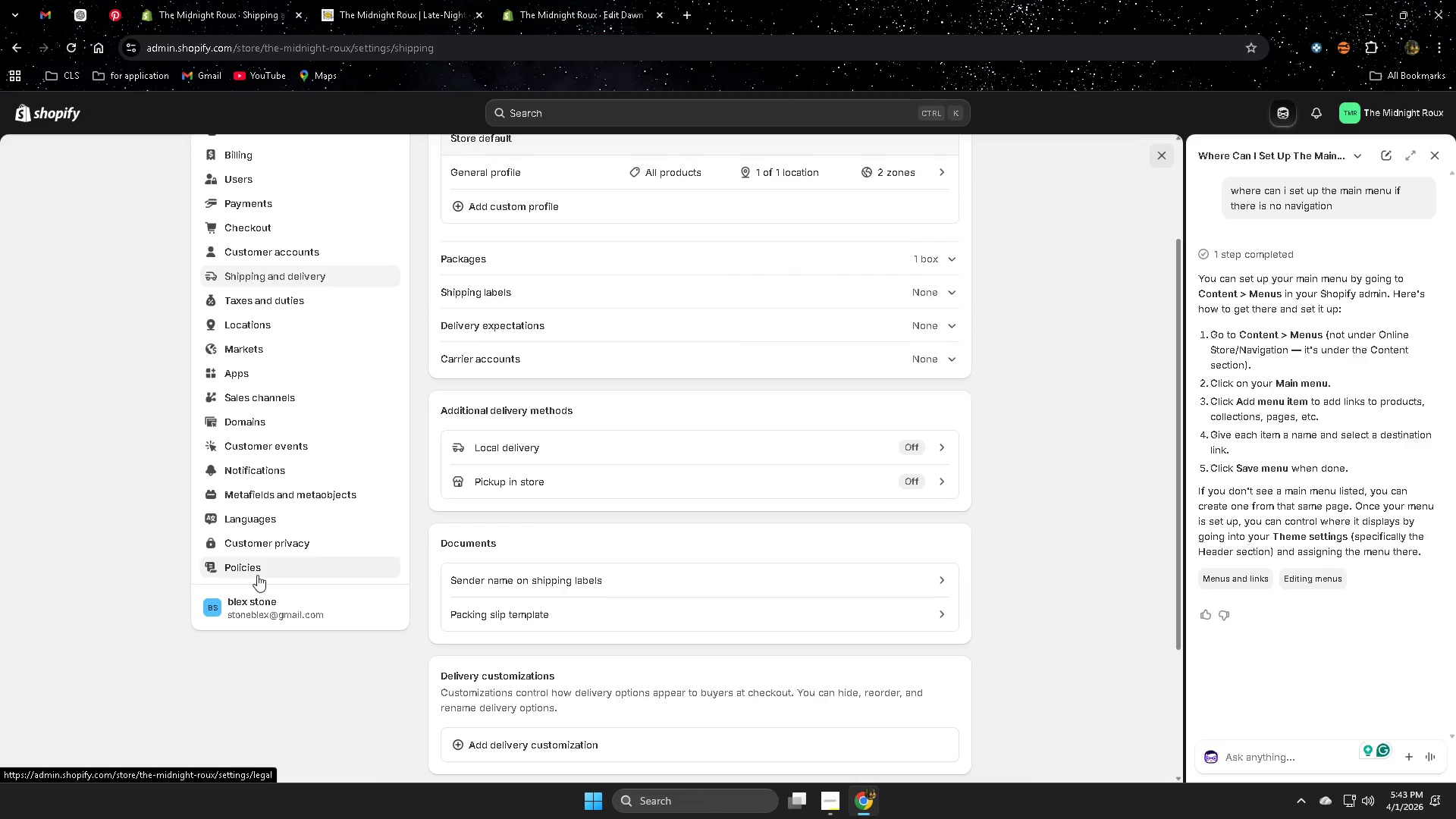 
left_click([257, 569])
 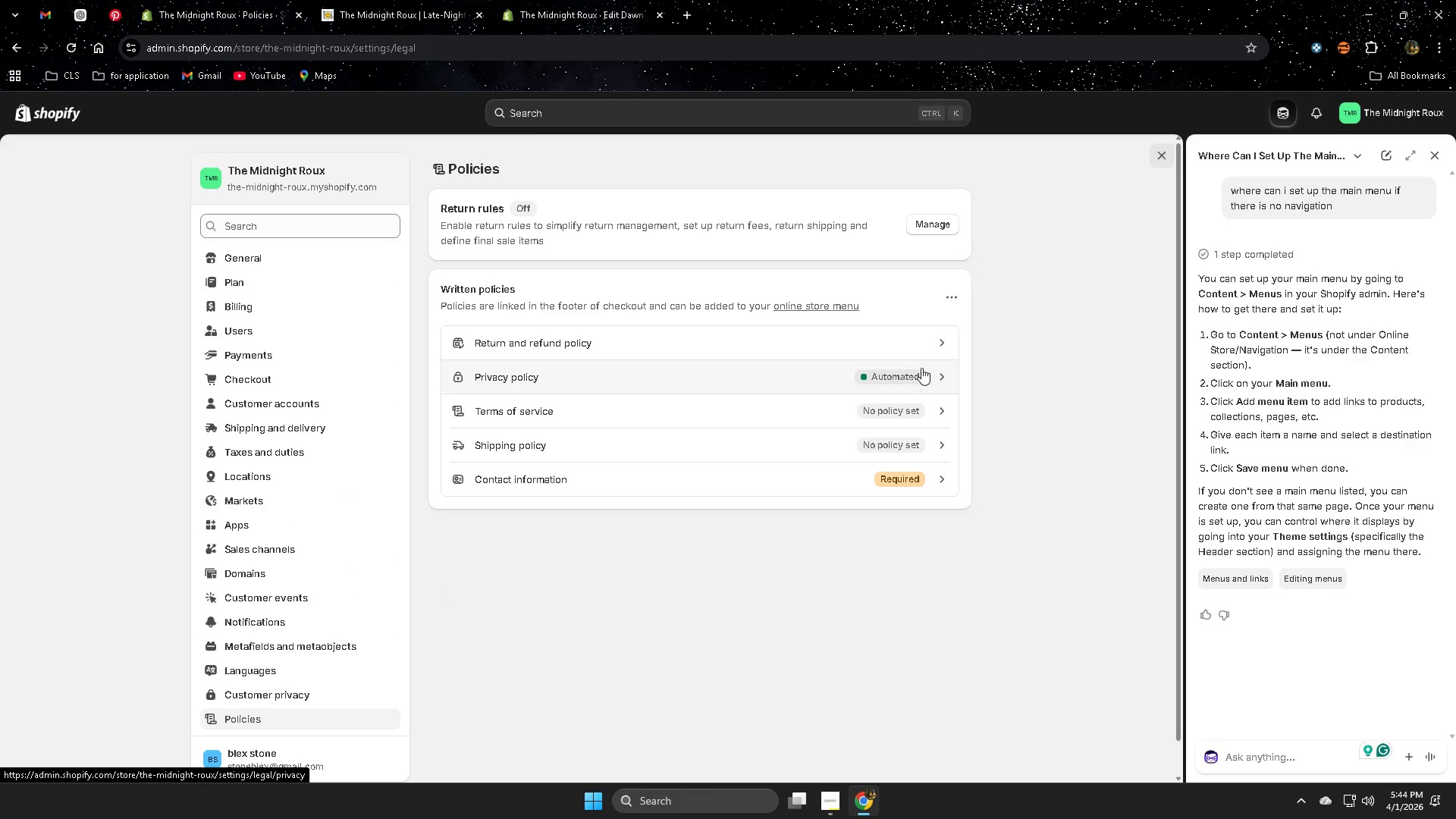 
left_click([943, 377])
 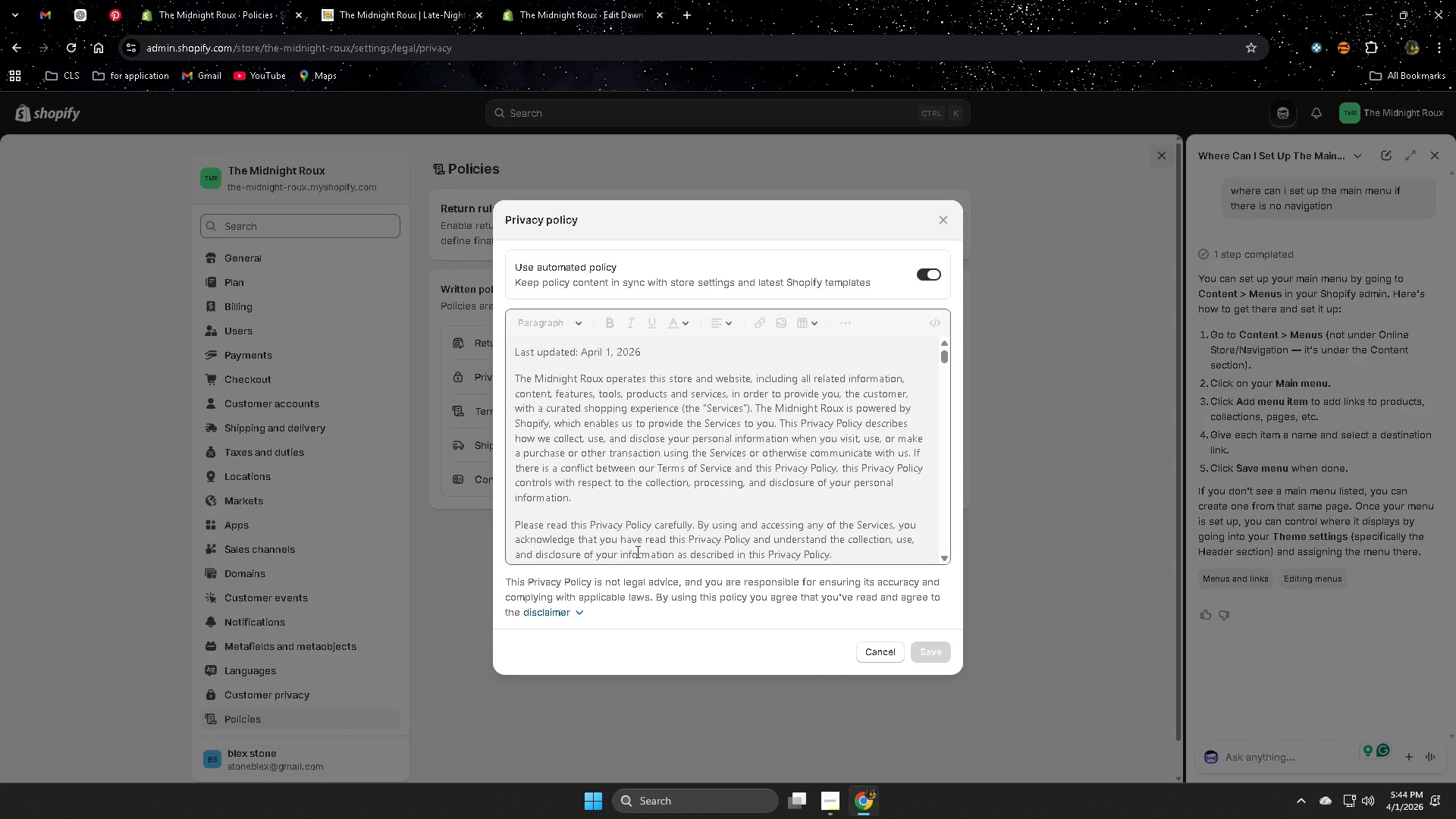 
left_click([933, 272])
 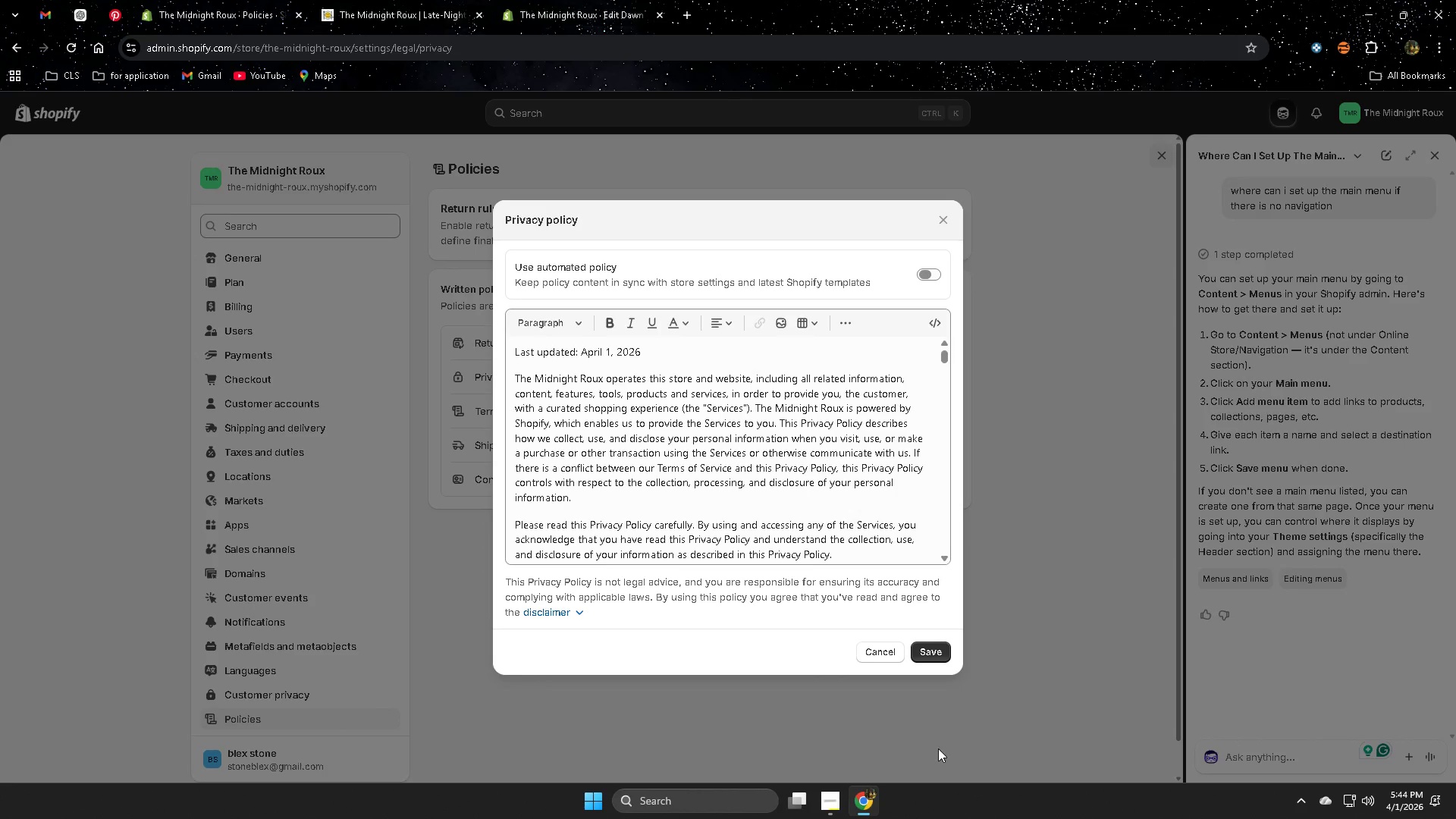 
left_click([933, 648])
 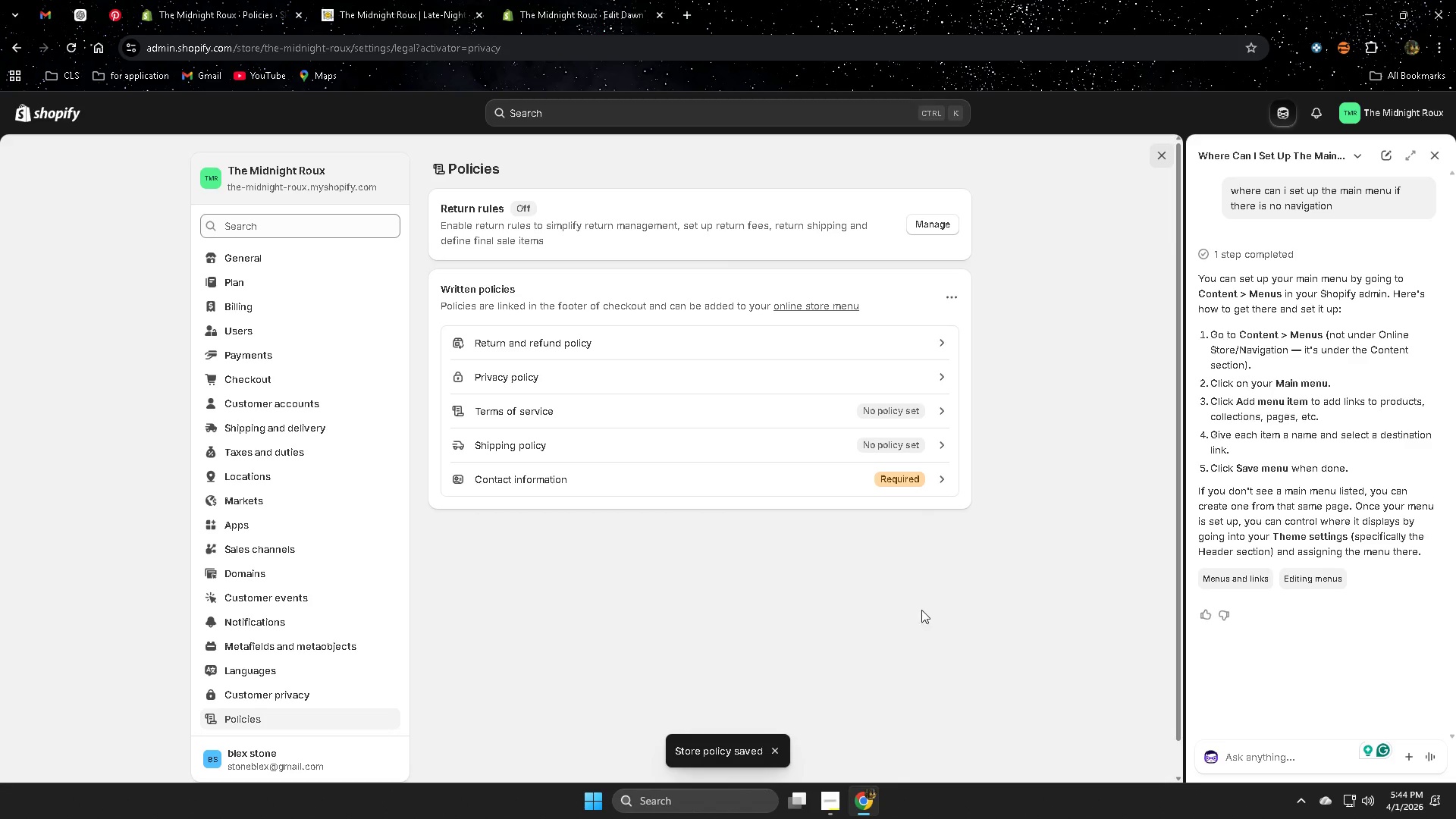 
left_click([943, 412])
 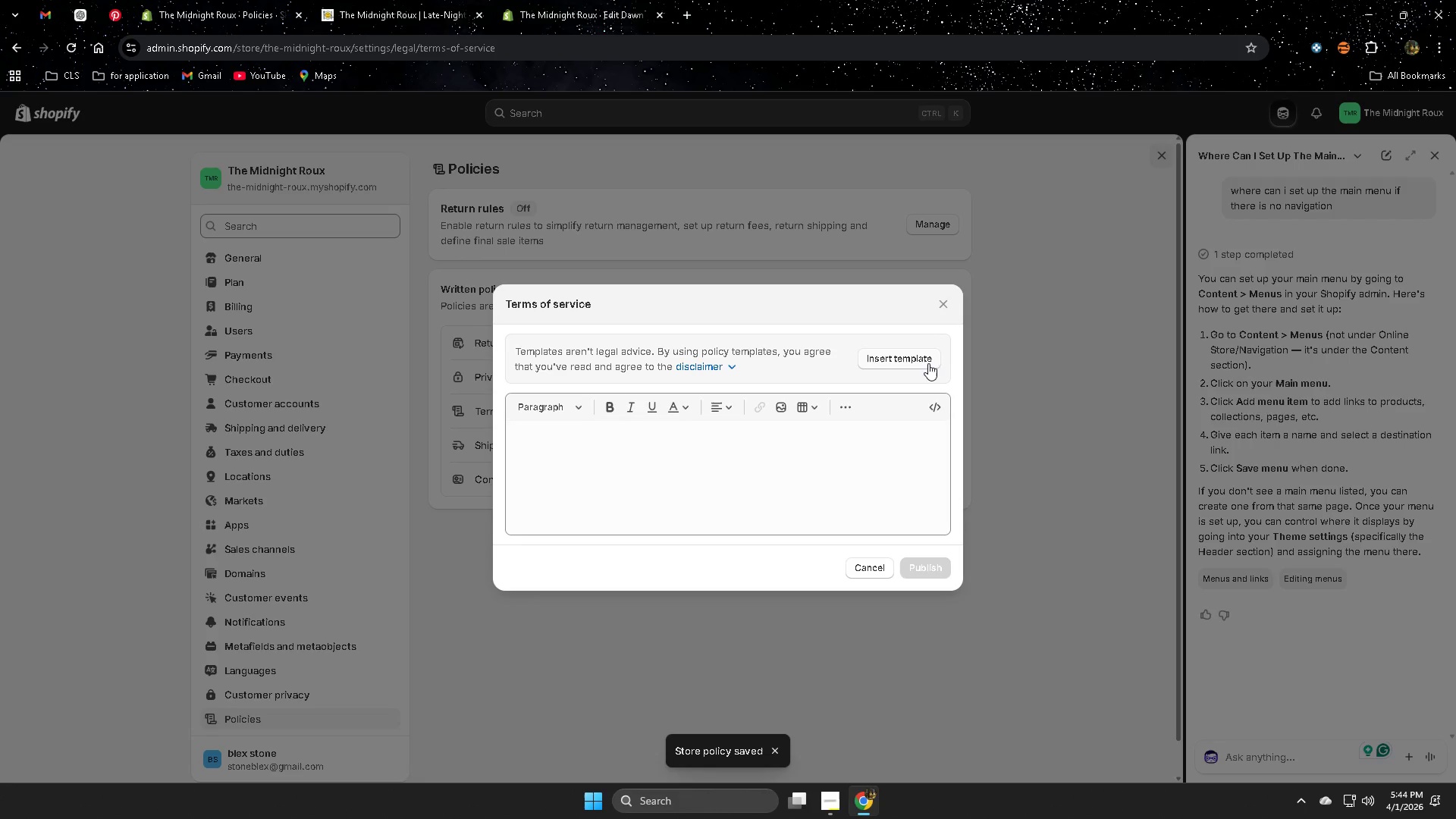 
left_click([927, 362])
 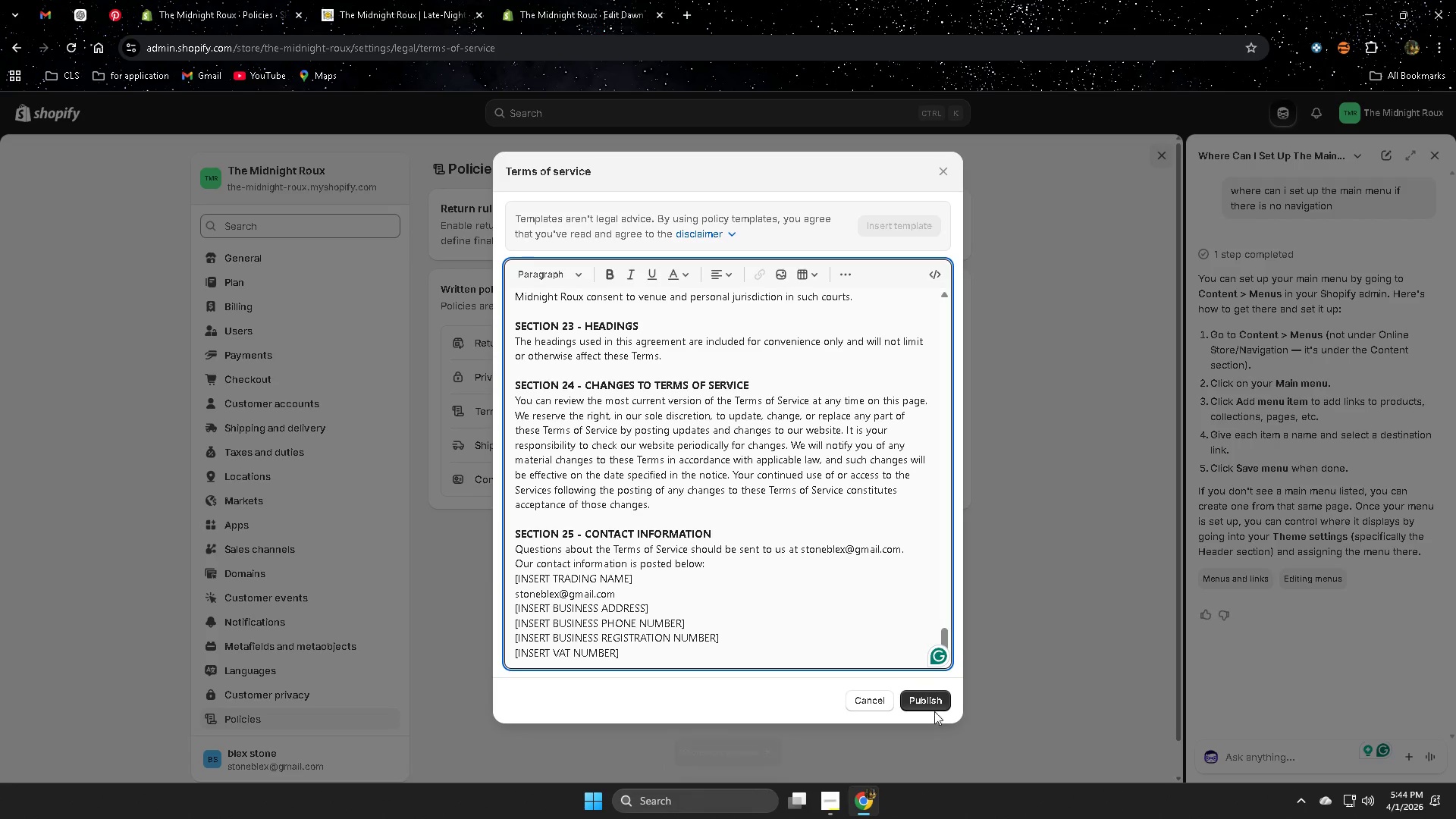 
left_click([938, 700])
 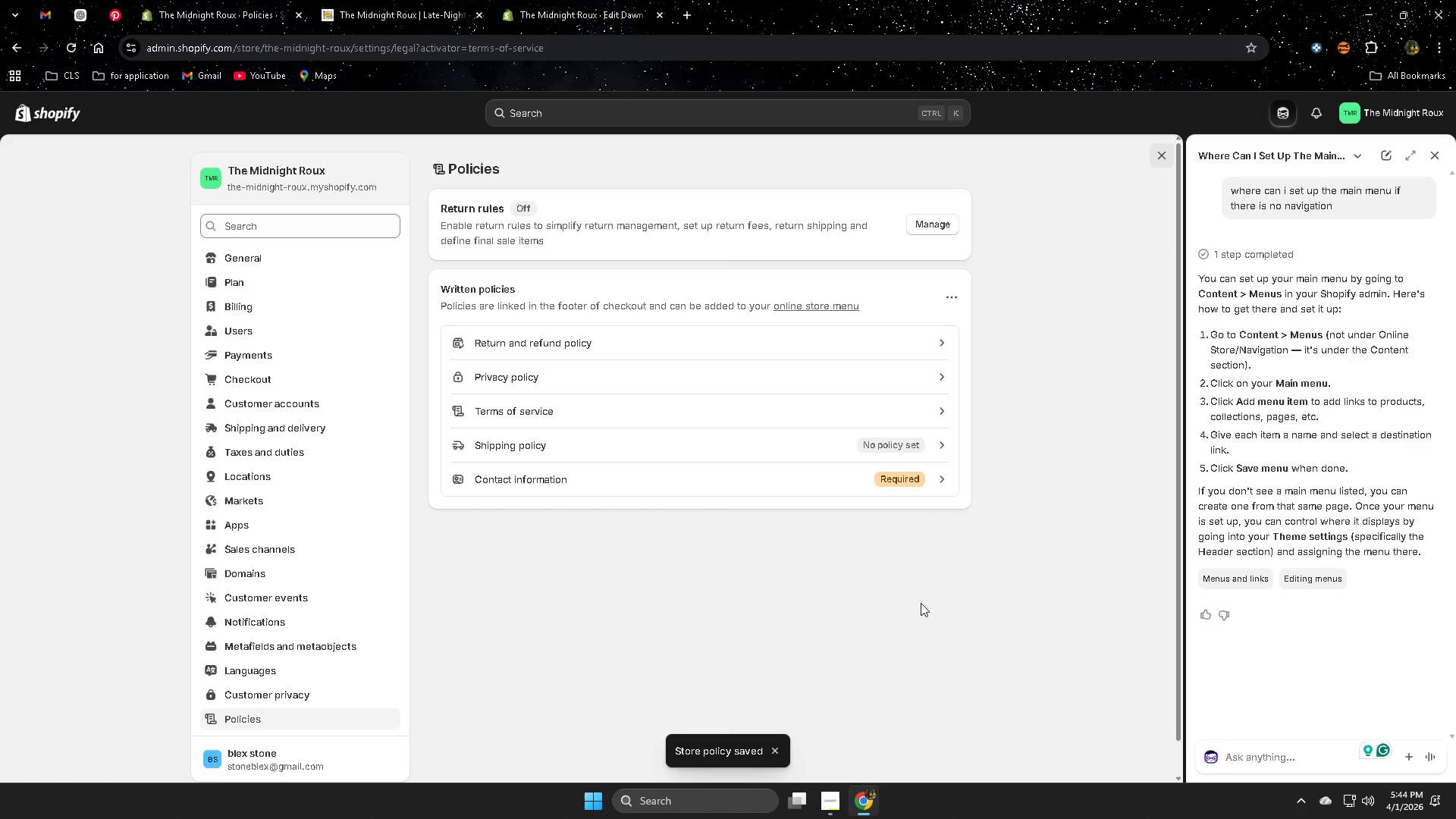 
left_click([941, 446])
 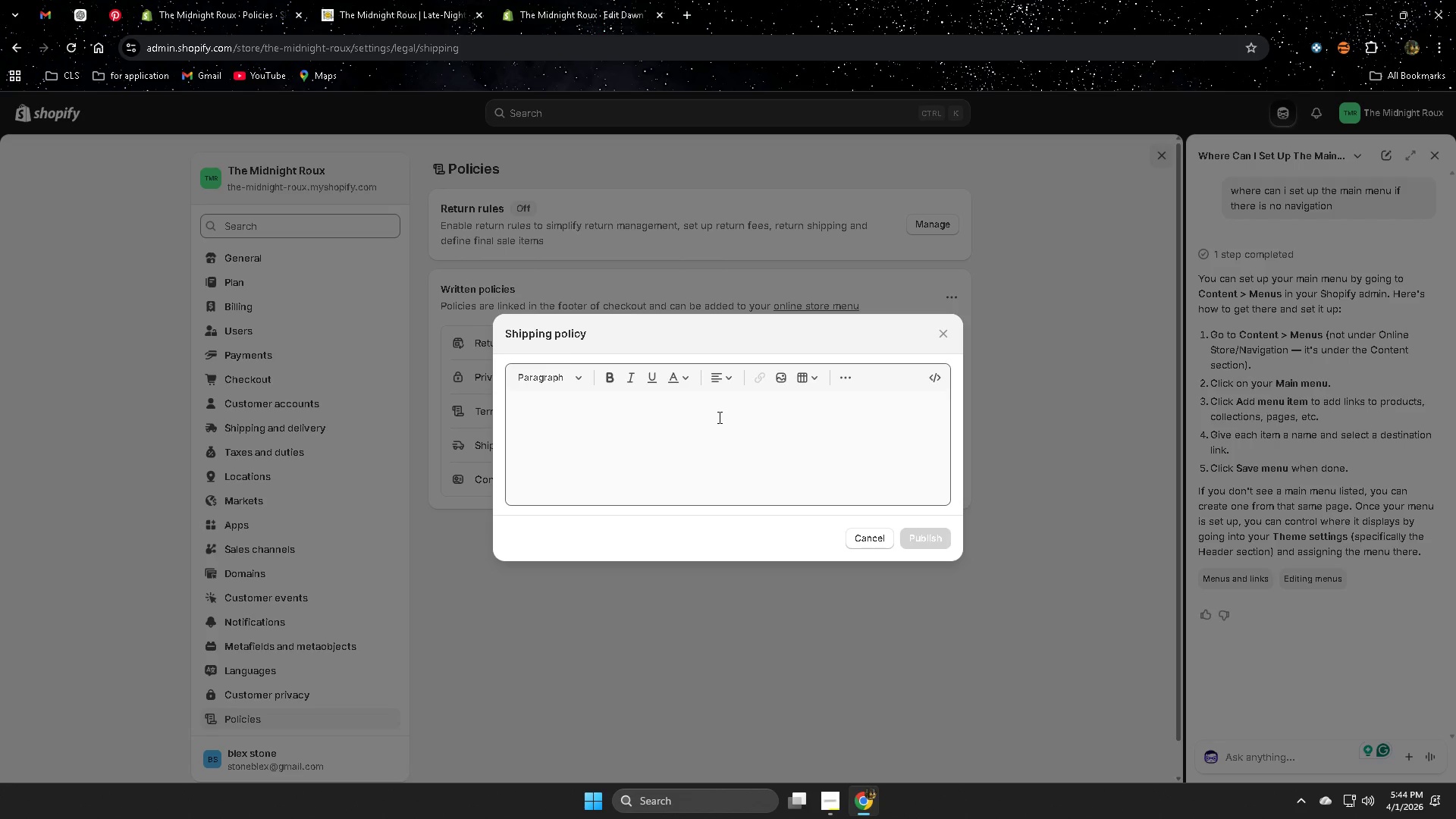 
wait(7.48)
 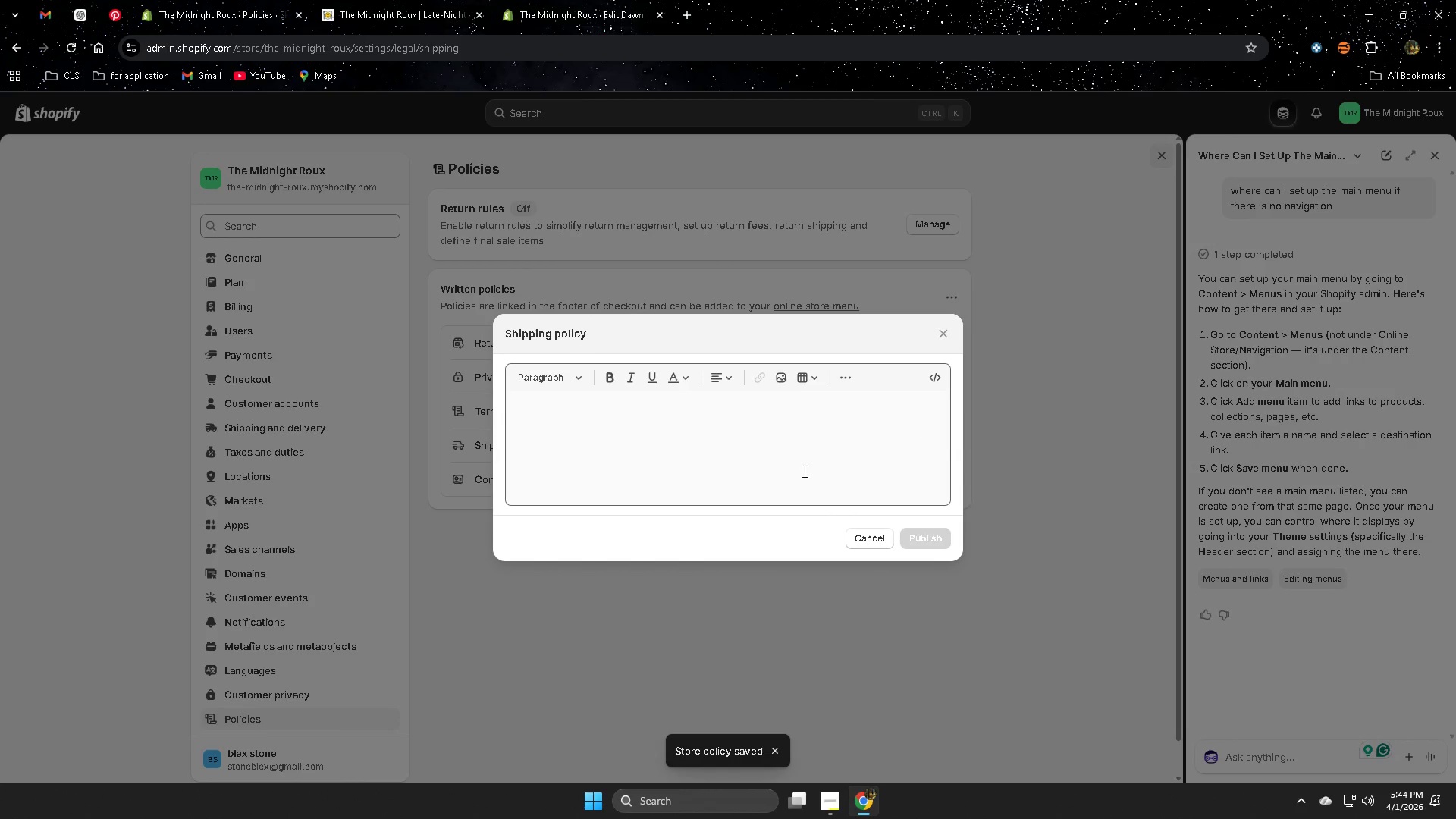 
left_click([718, 417])
 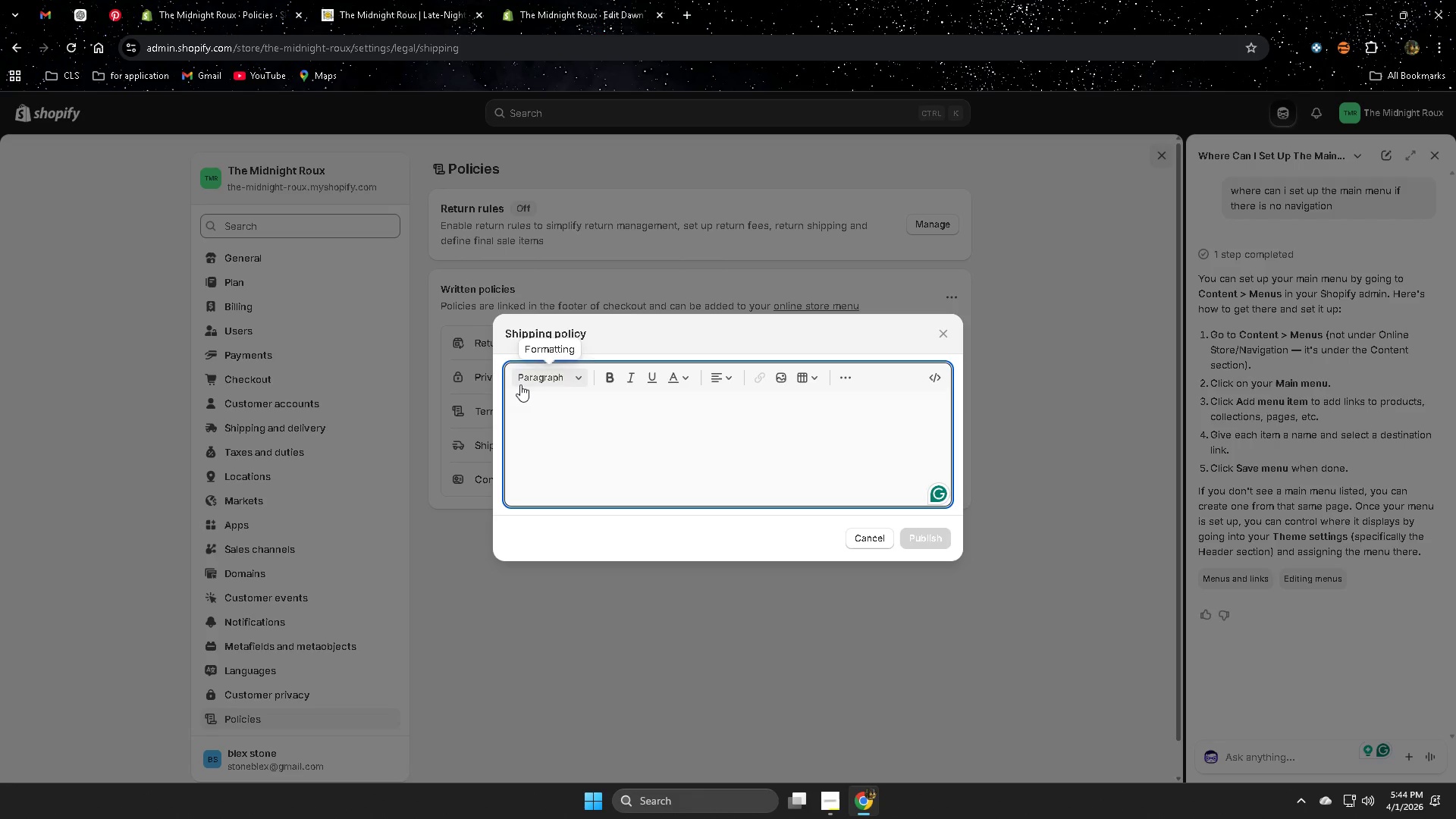 
left_click([545, 376])
 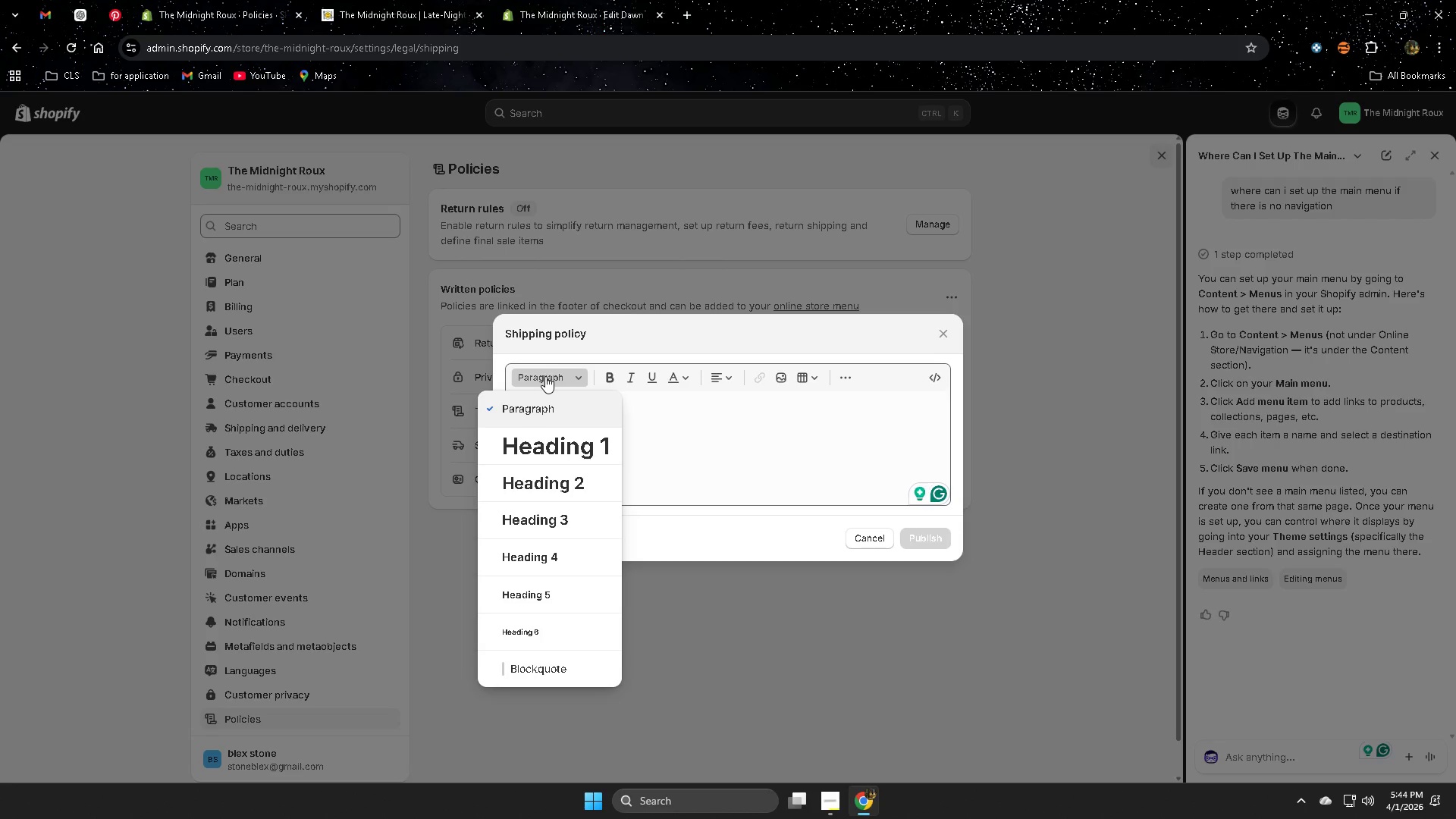 
left_click([545, 376])
 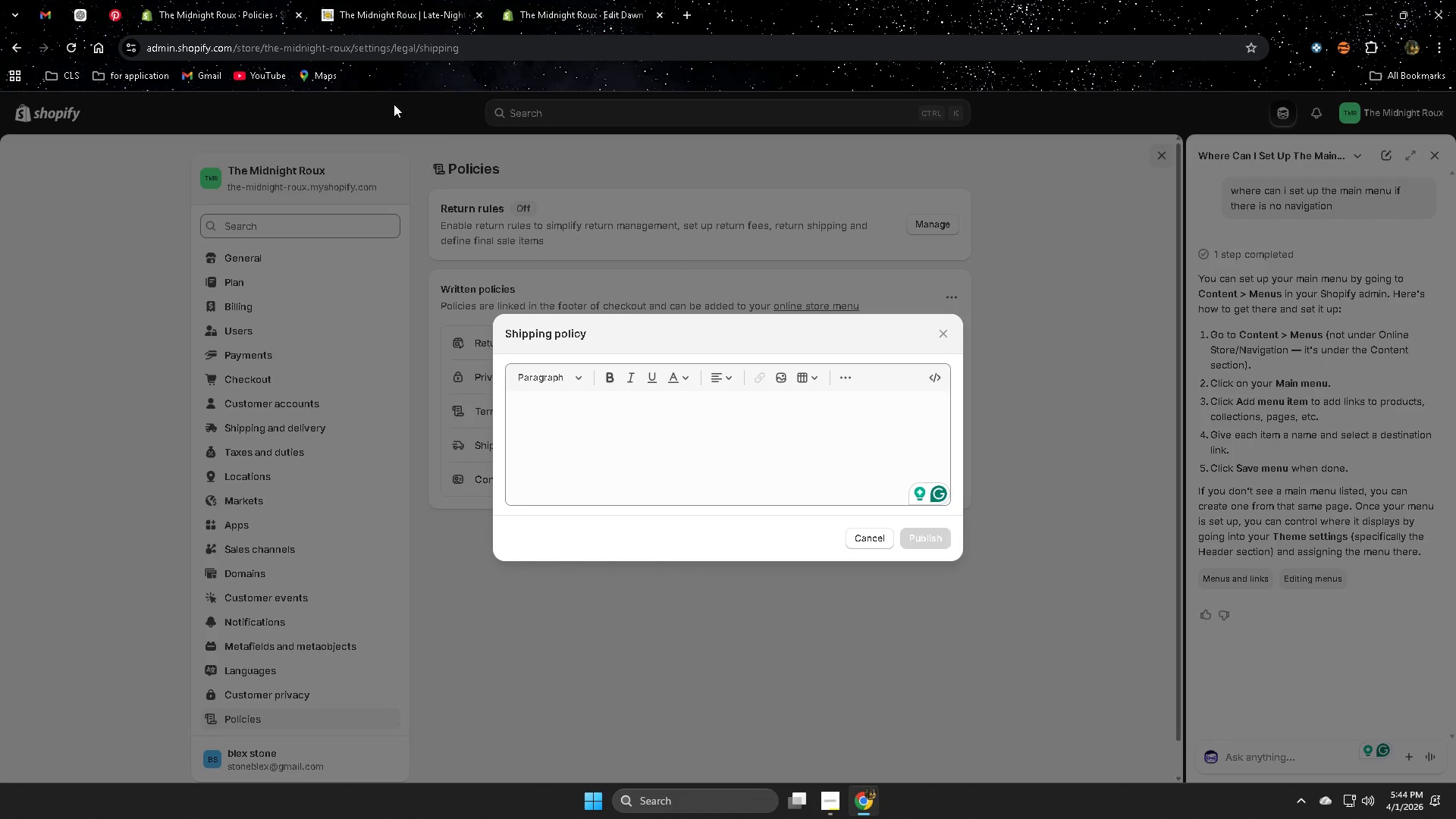 
mouse_move([407, 0])
 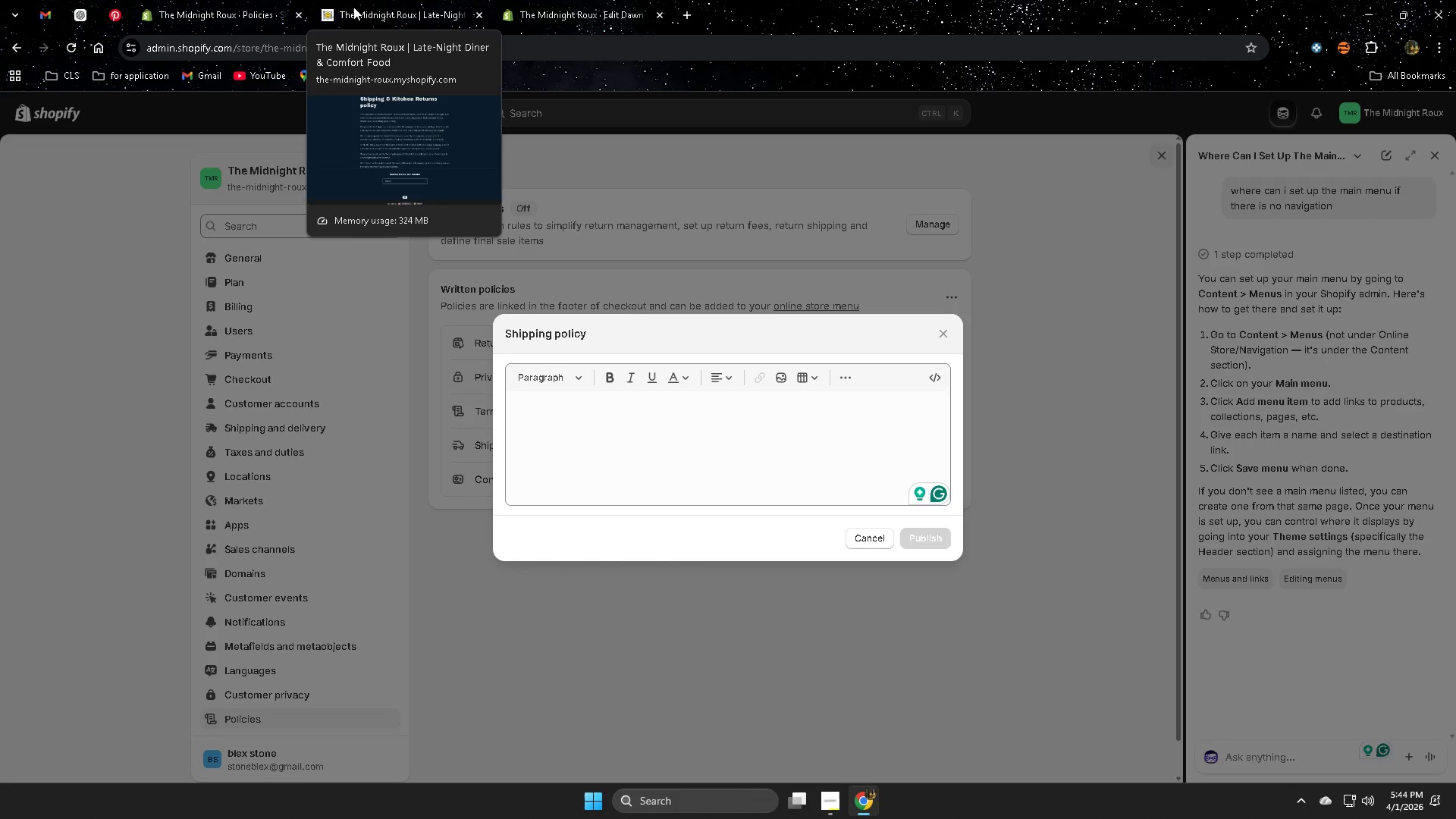 
left_click([353, 7])
 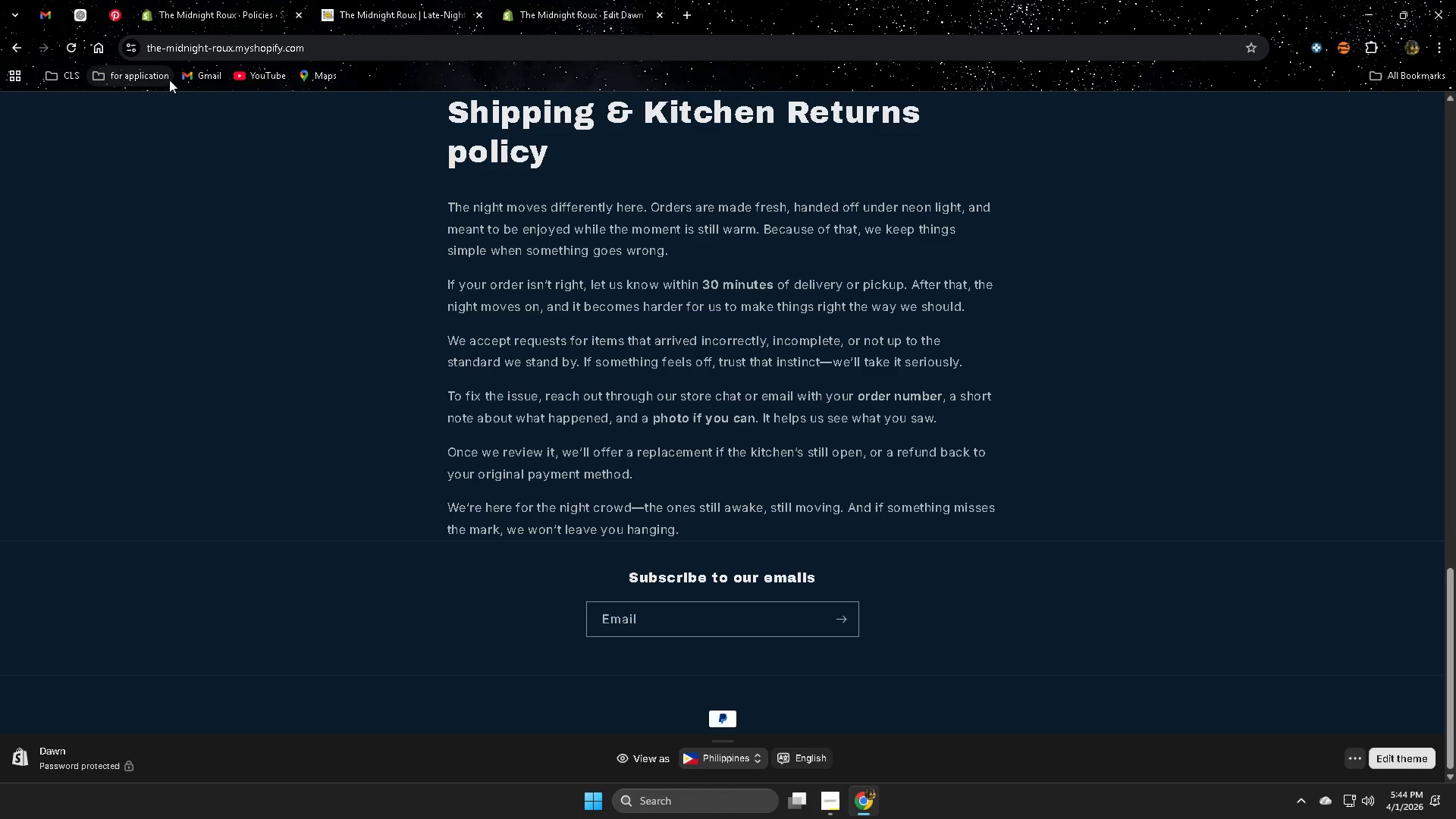 
scroll: coordinate [742, 553], scroll_direction: up, amount: 4.0
 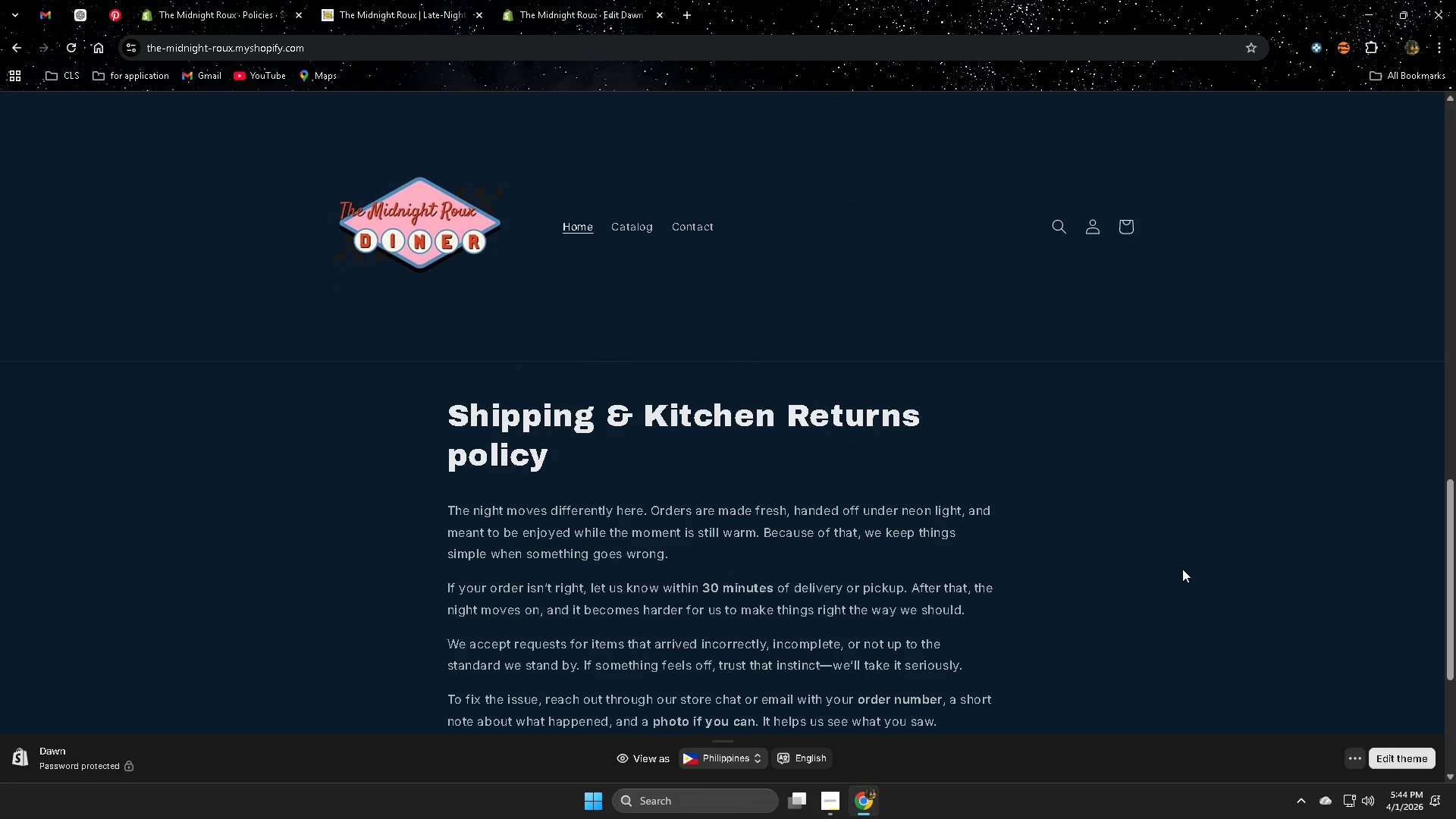 
scroll: coordinate [1250, 526], scroll_direction: down, amount: 1.0
 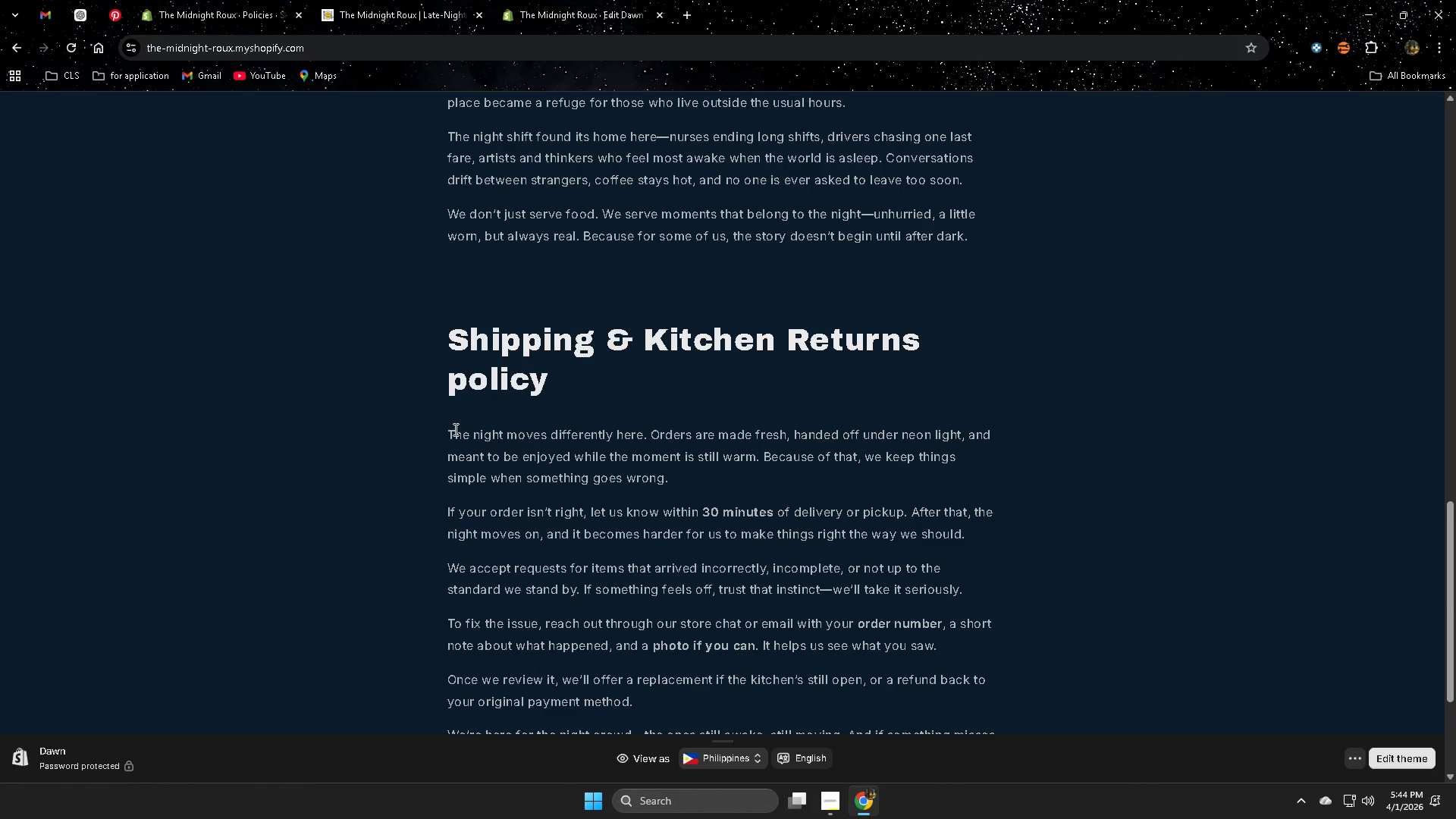 
left_click([450, 431])
 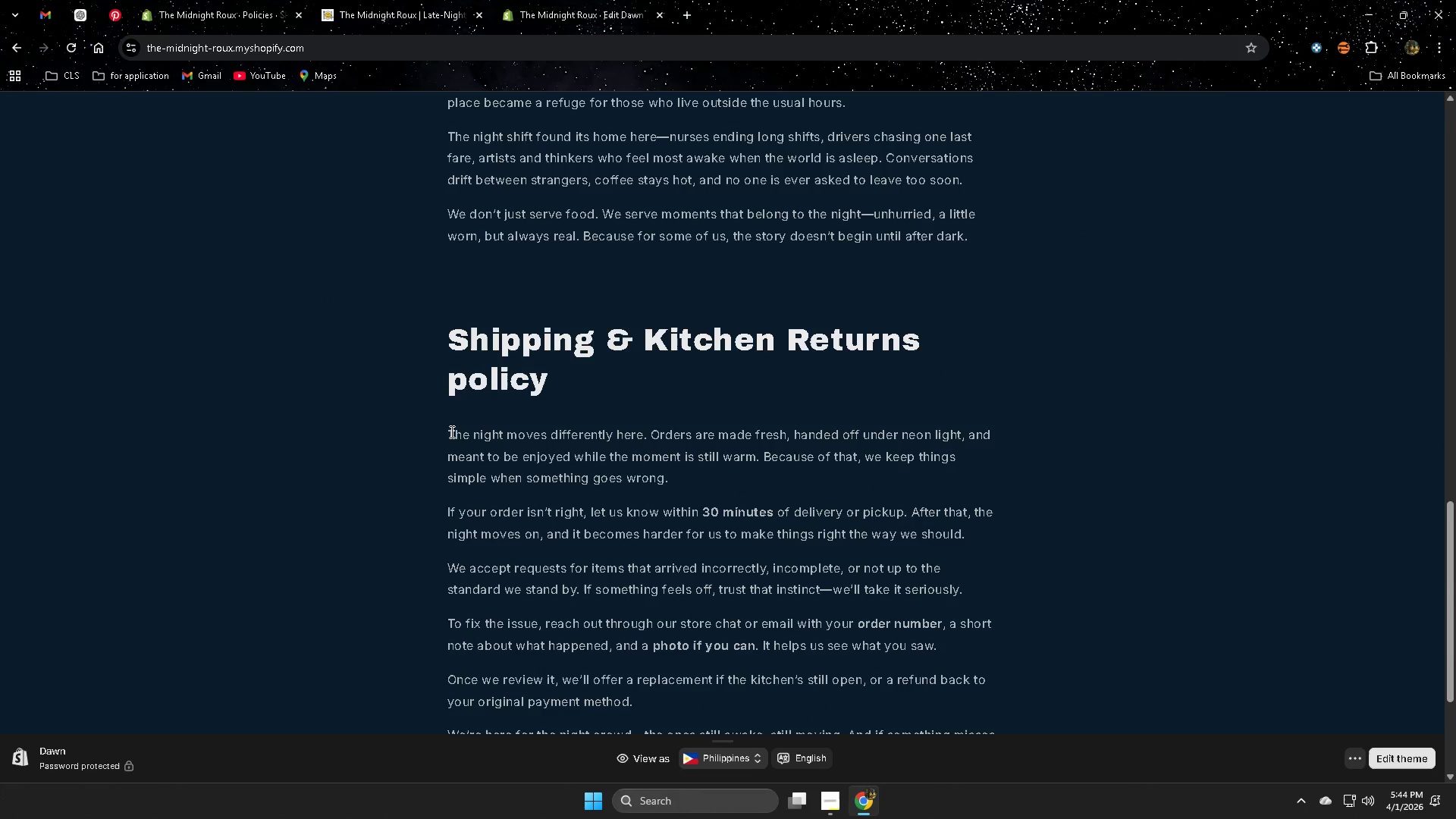 
left_click_drag(start_coordinate=[450, 431], to_coordinate=[985, 679])
 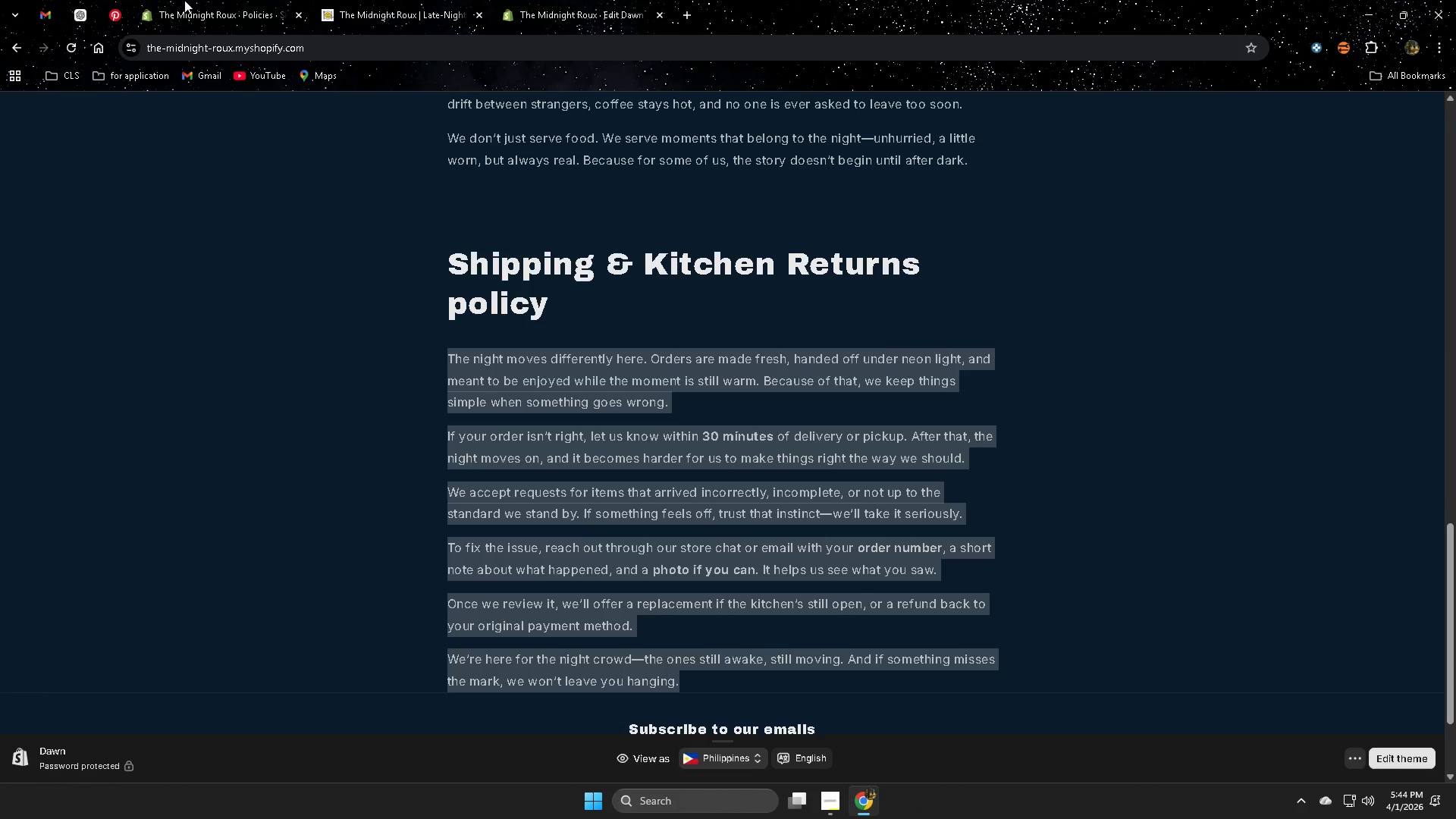 
scroll: coordinate [928, 672], scroll_direction: down, amount: 1.0
 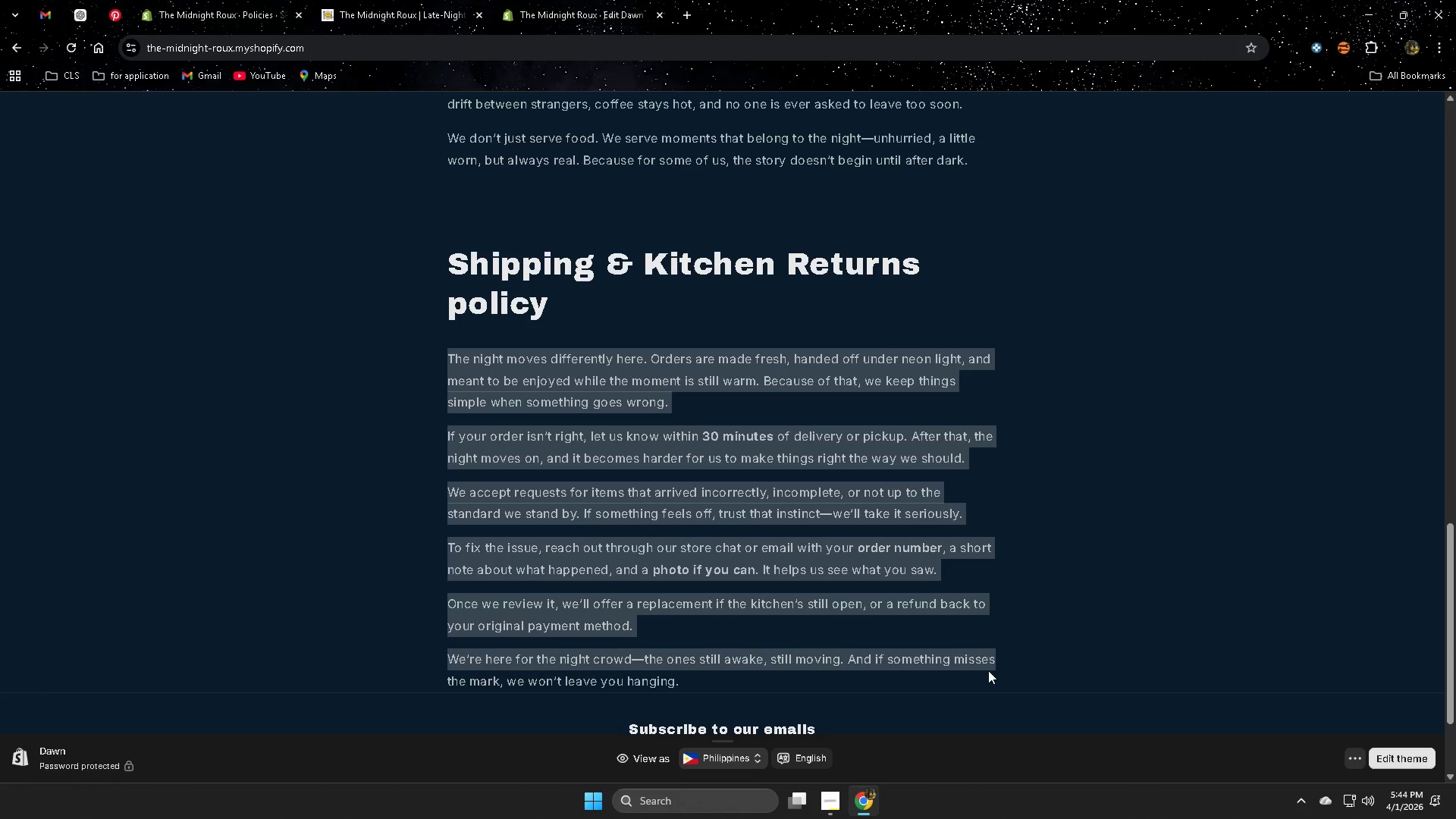 
key(Control+ControlLeft)
 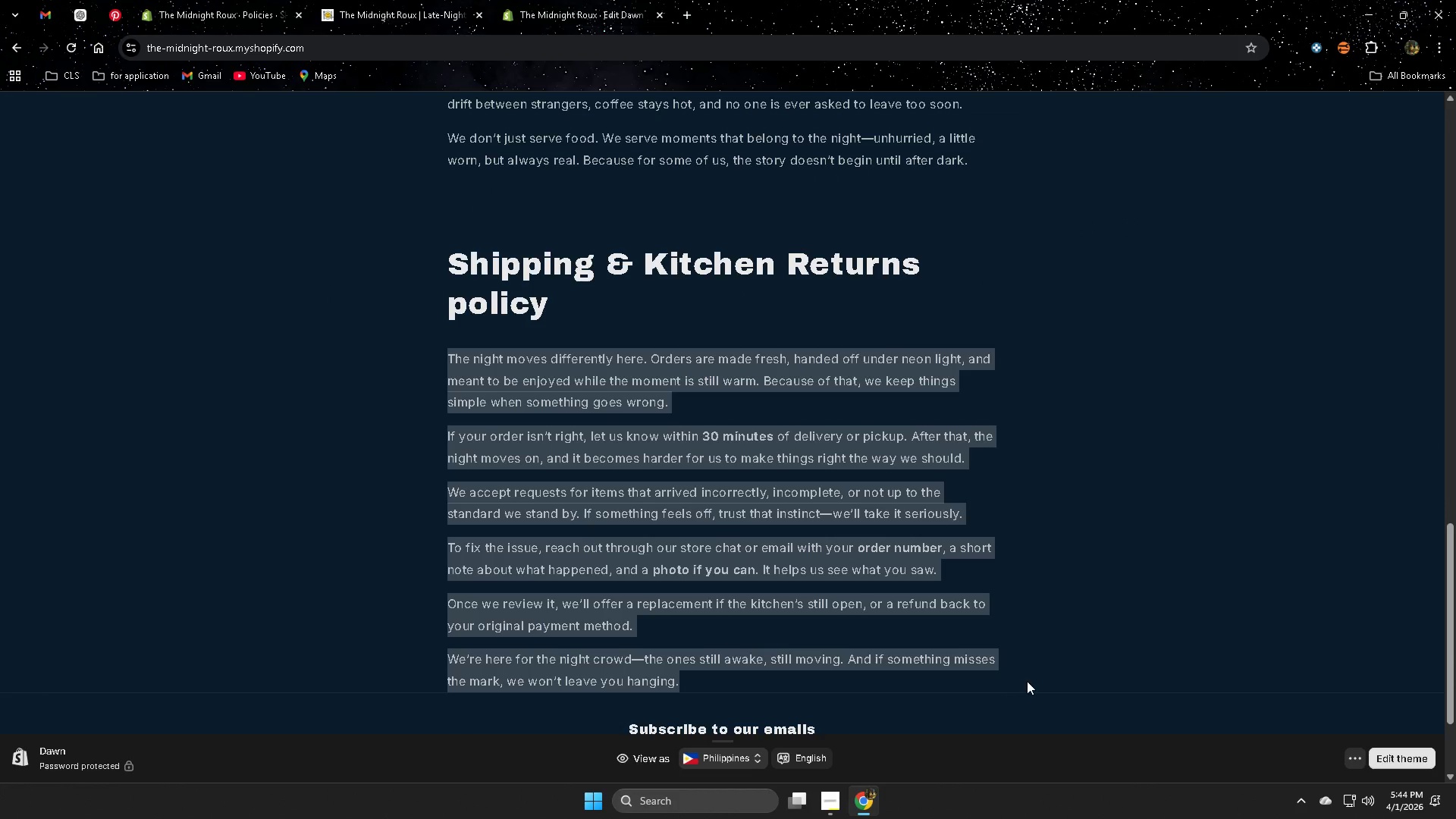 
key(Control+C)
 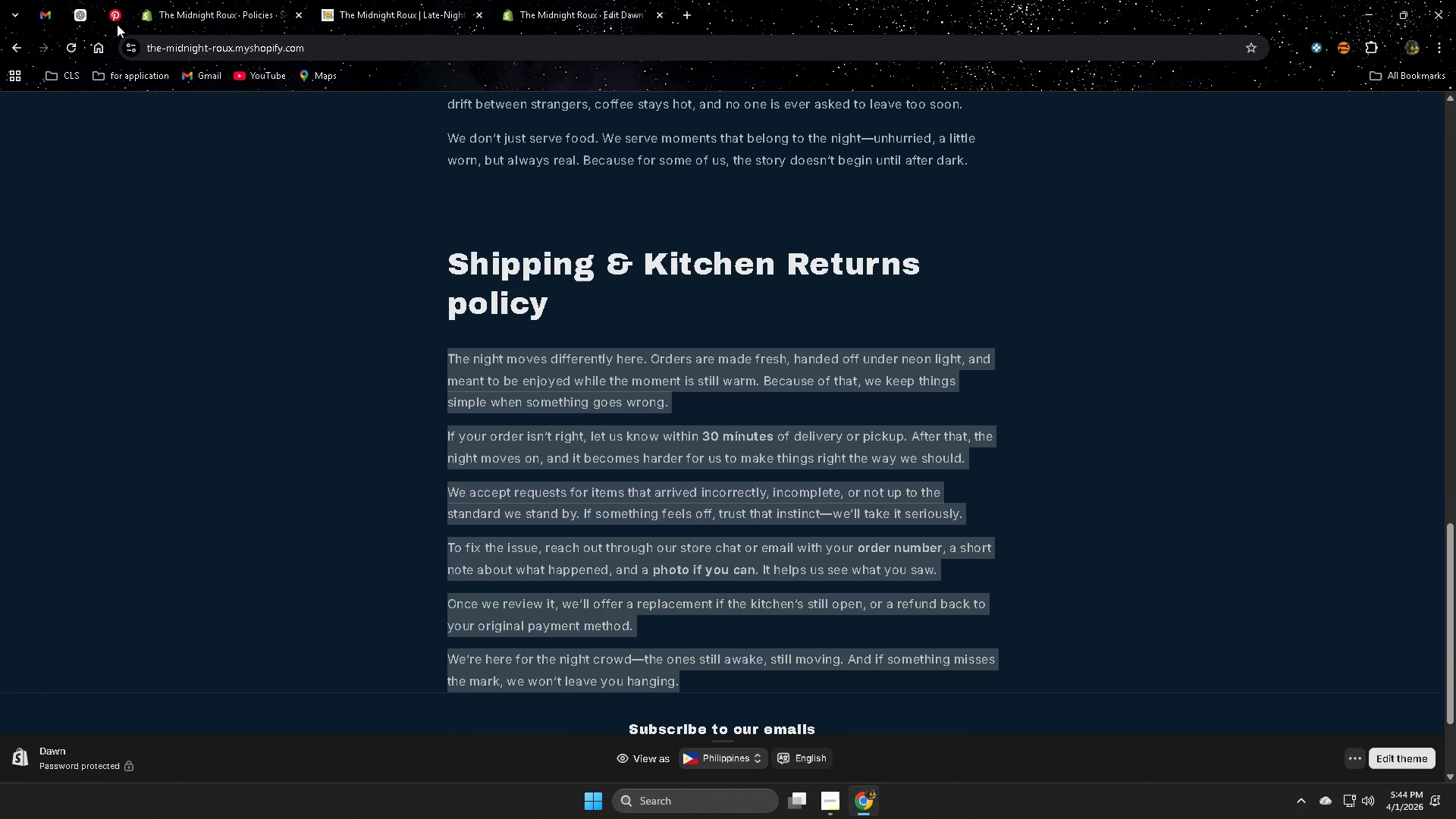 
left_click([79, 8])
 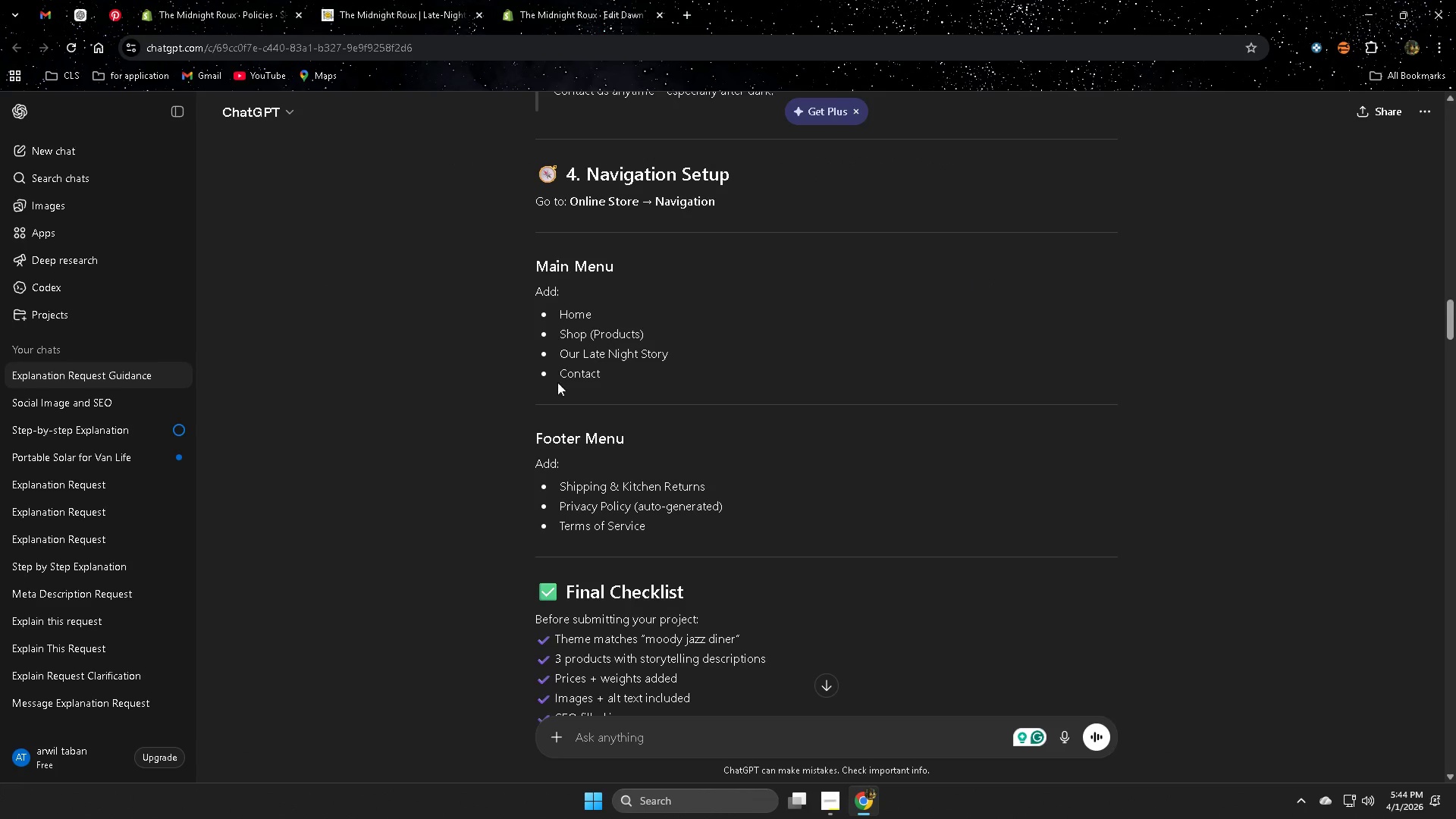 
left_click([476, 0])
 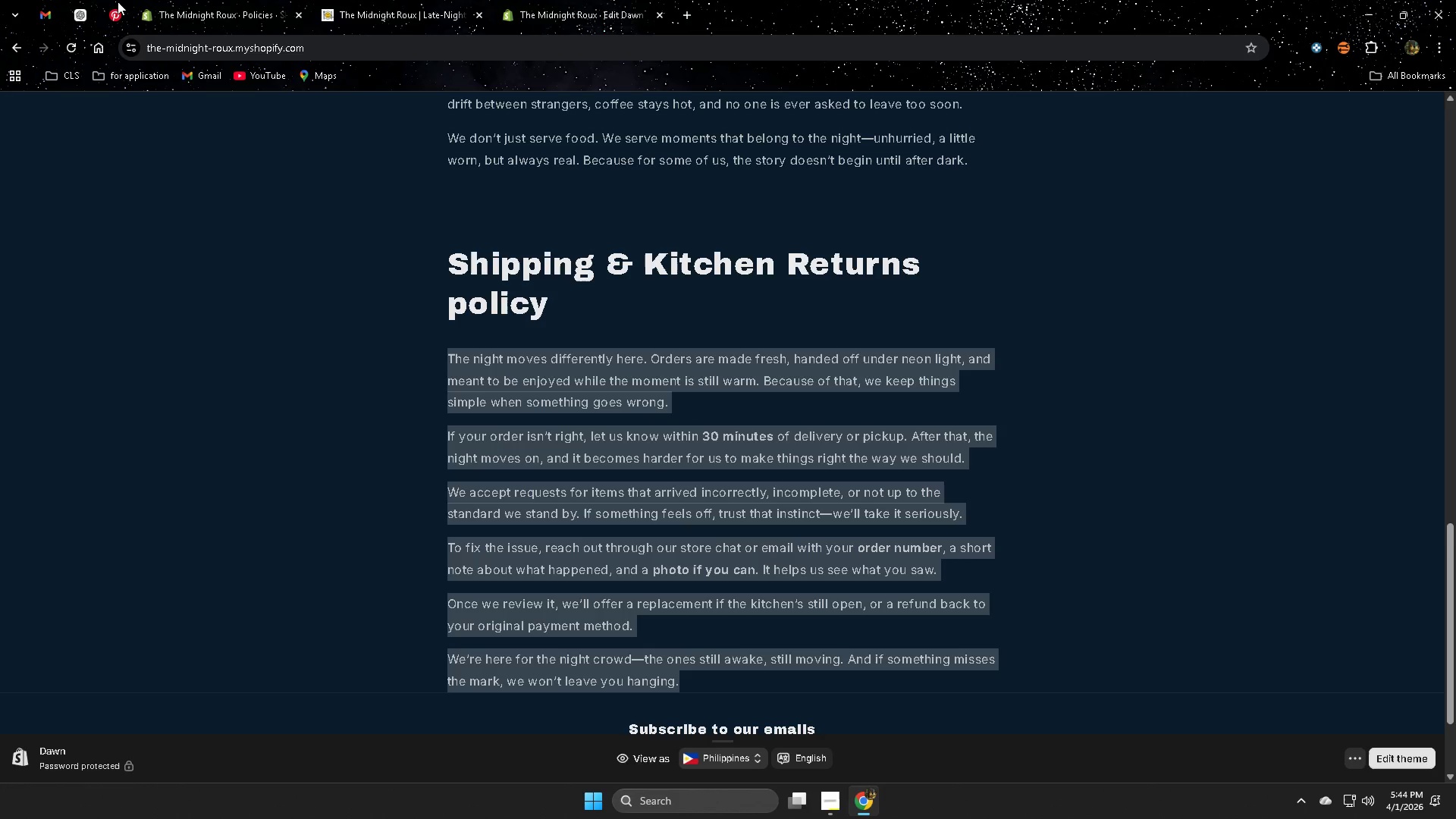 
left_click([579, 0])
 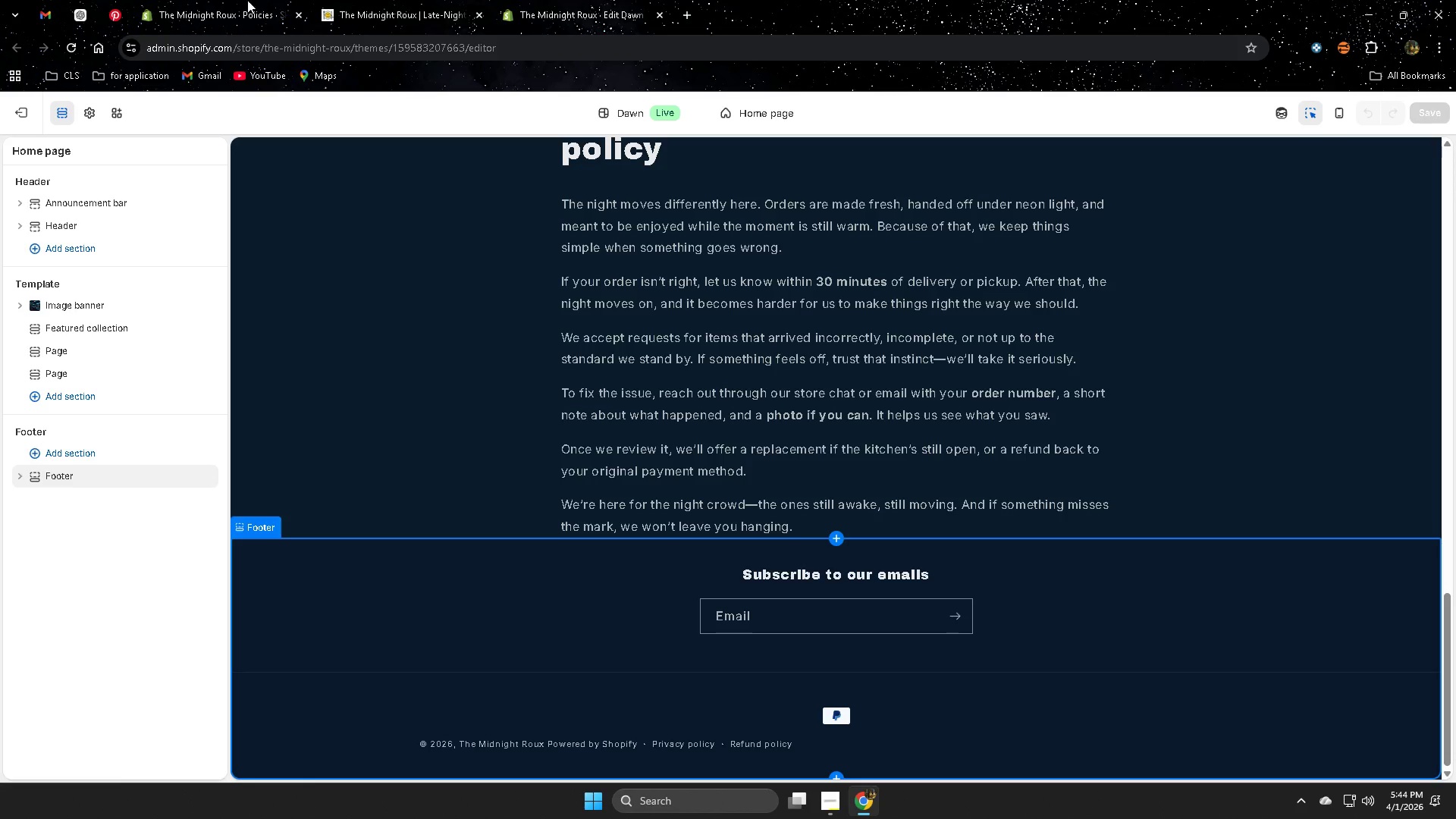 
left_click([186, 0])
 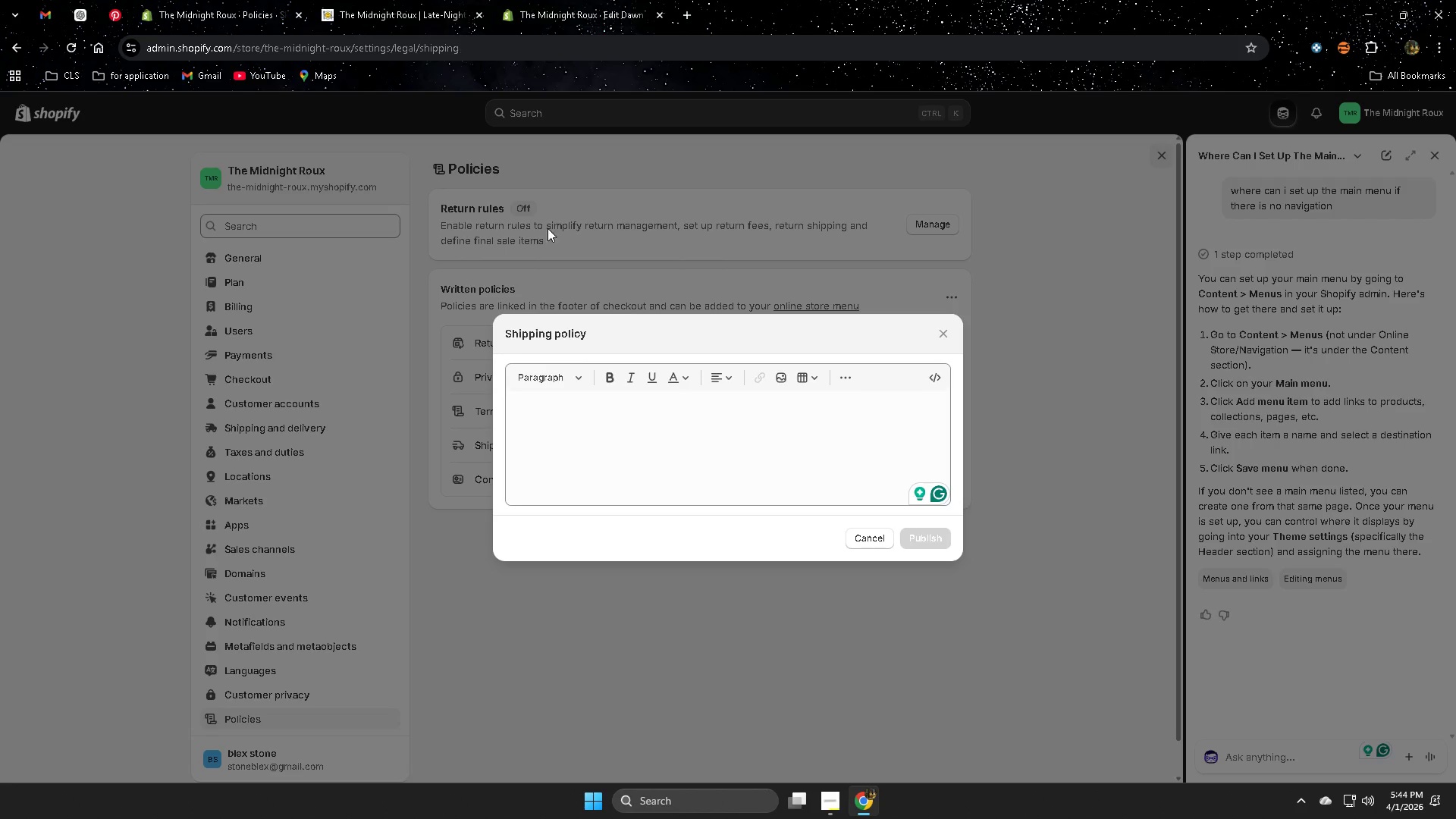 
key(Control+ControlLeft)
 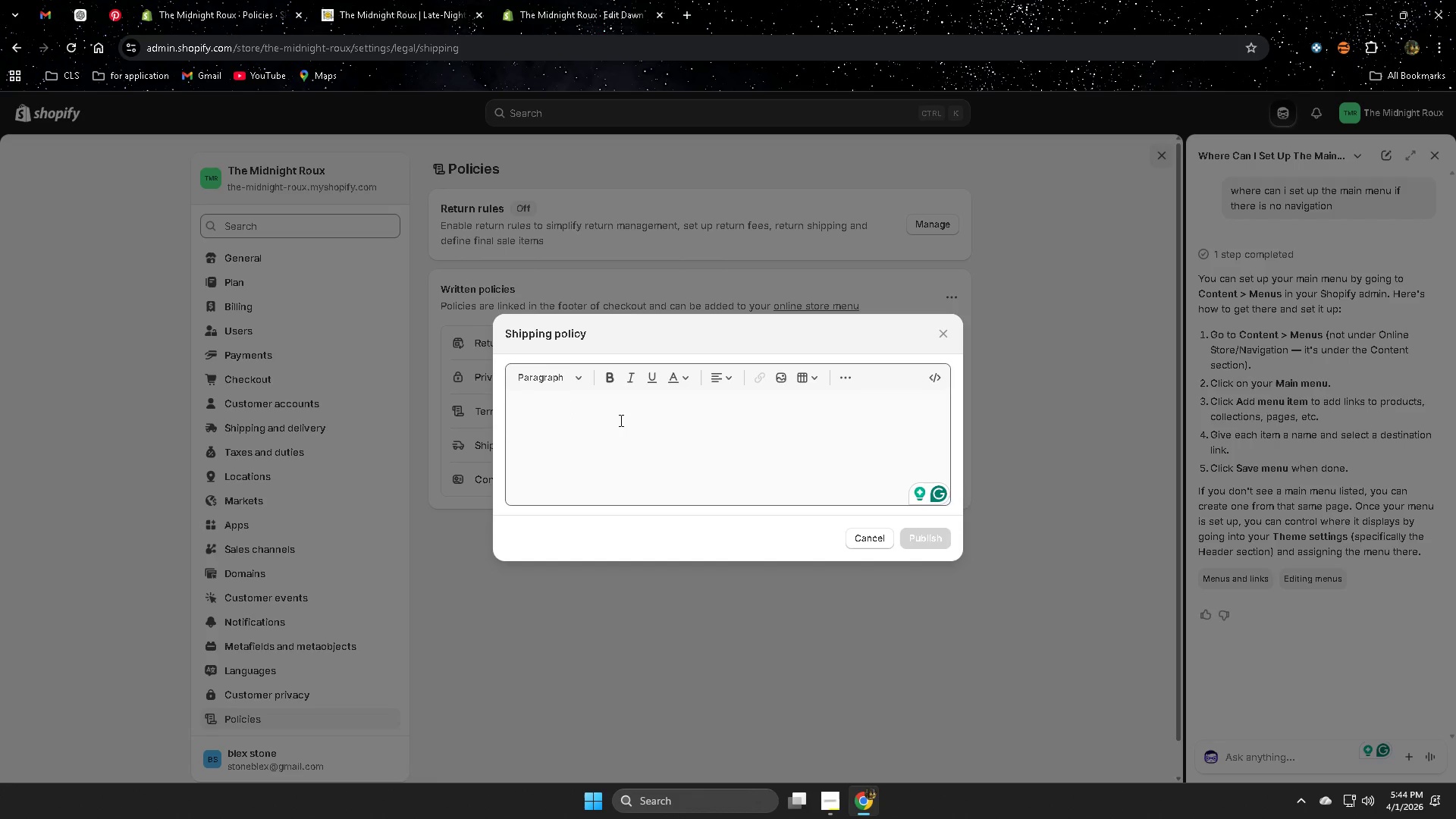 
left_click([620, 420])
 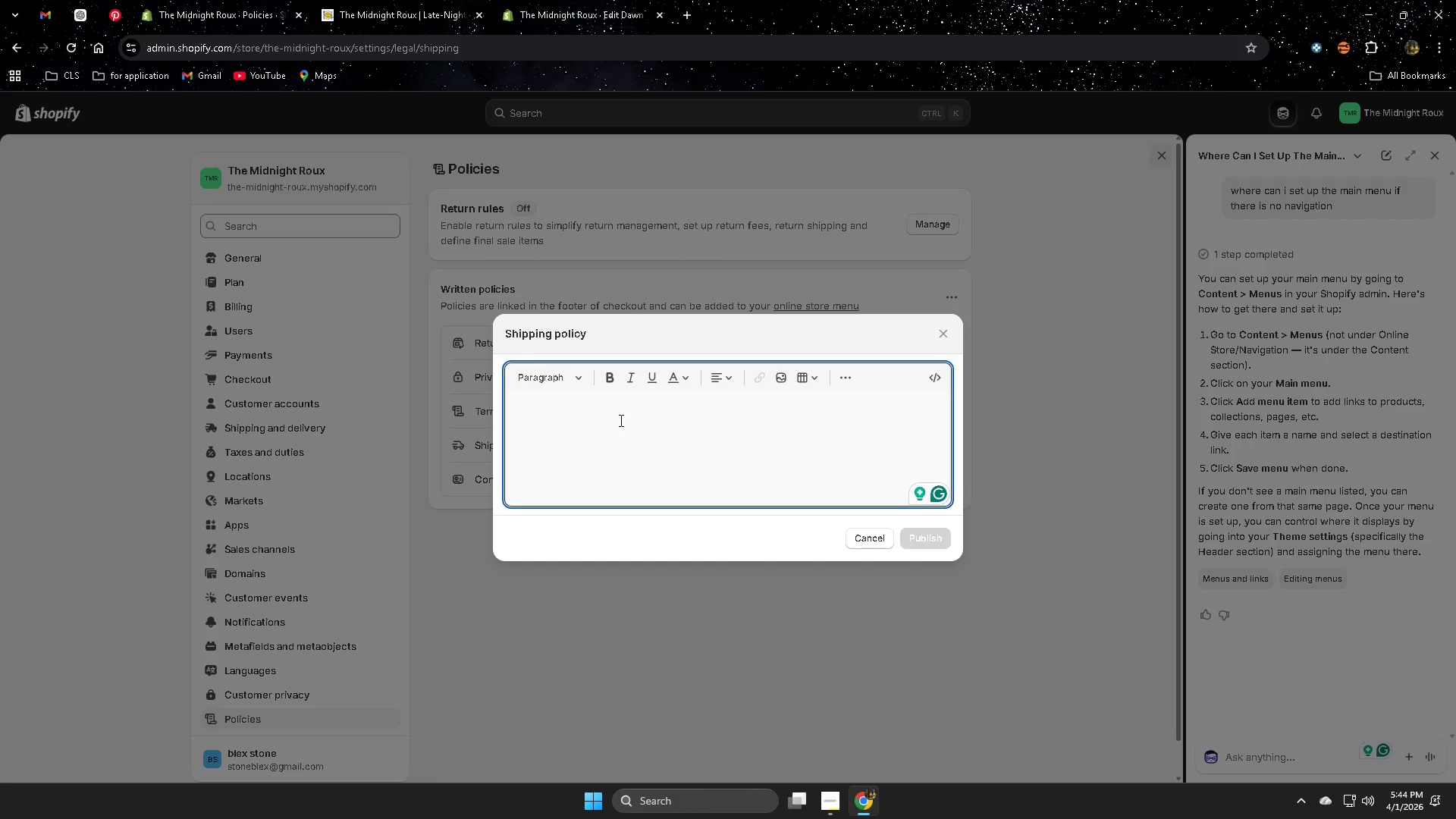 
key(Control+ControlLeft)
 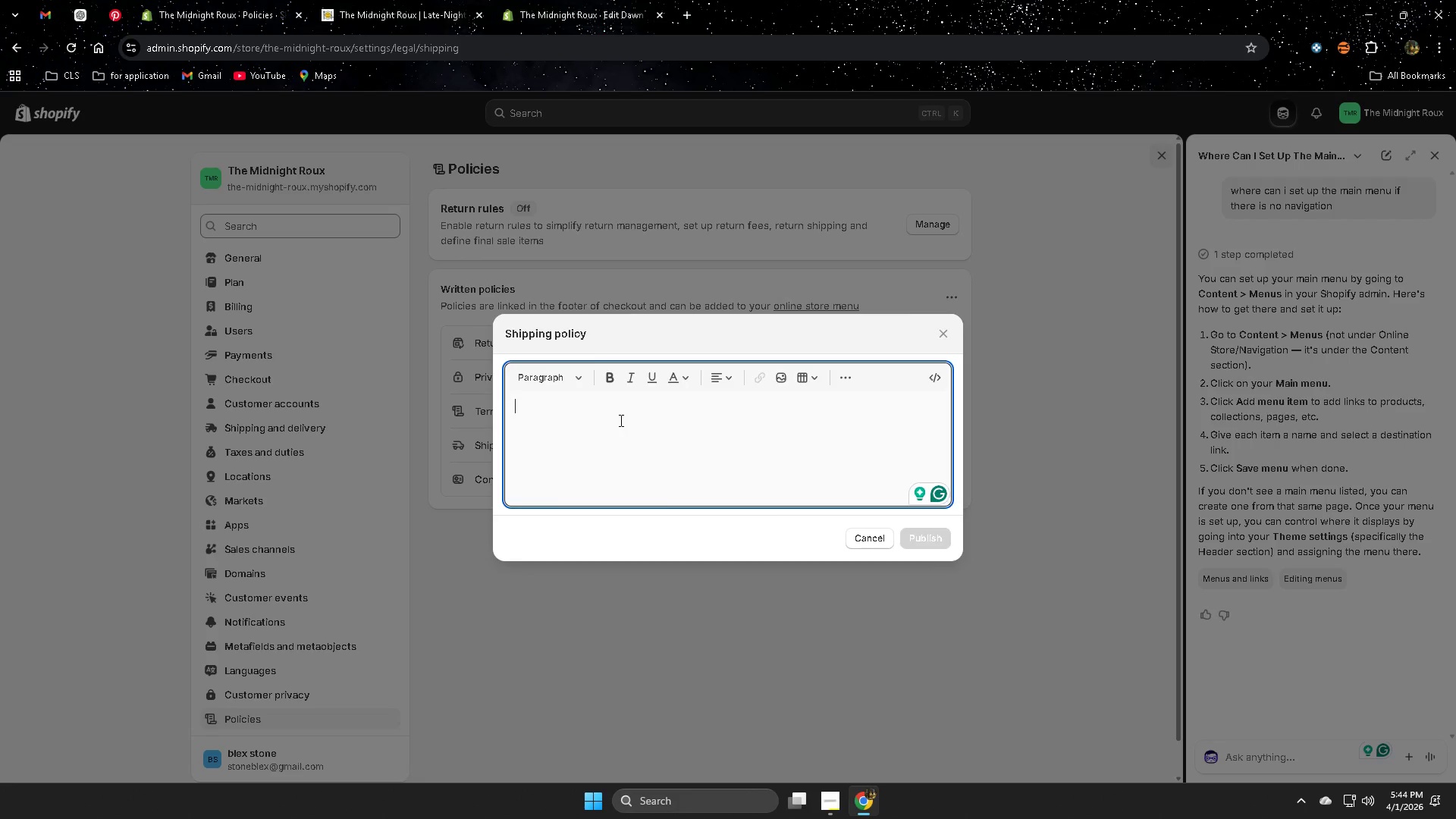 
key(Control+V)
 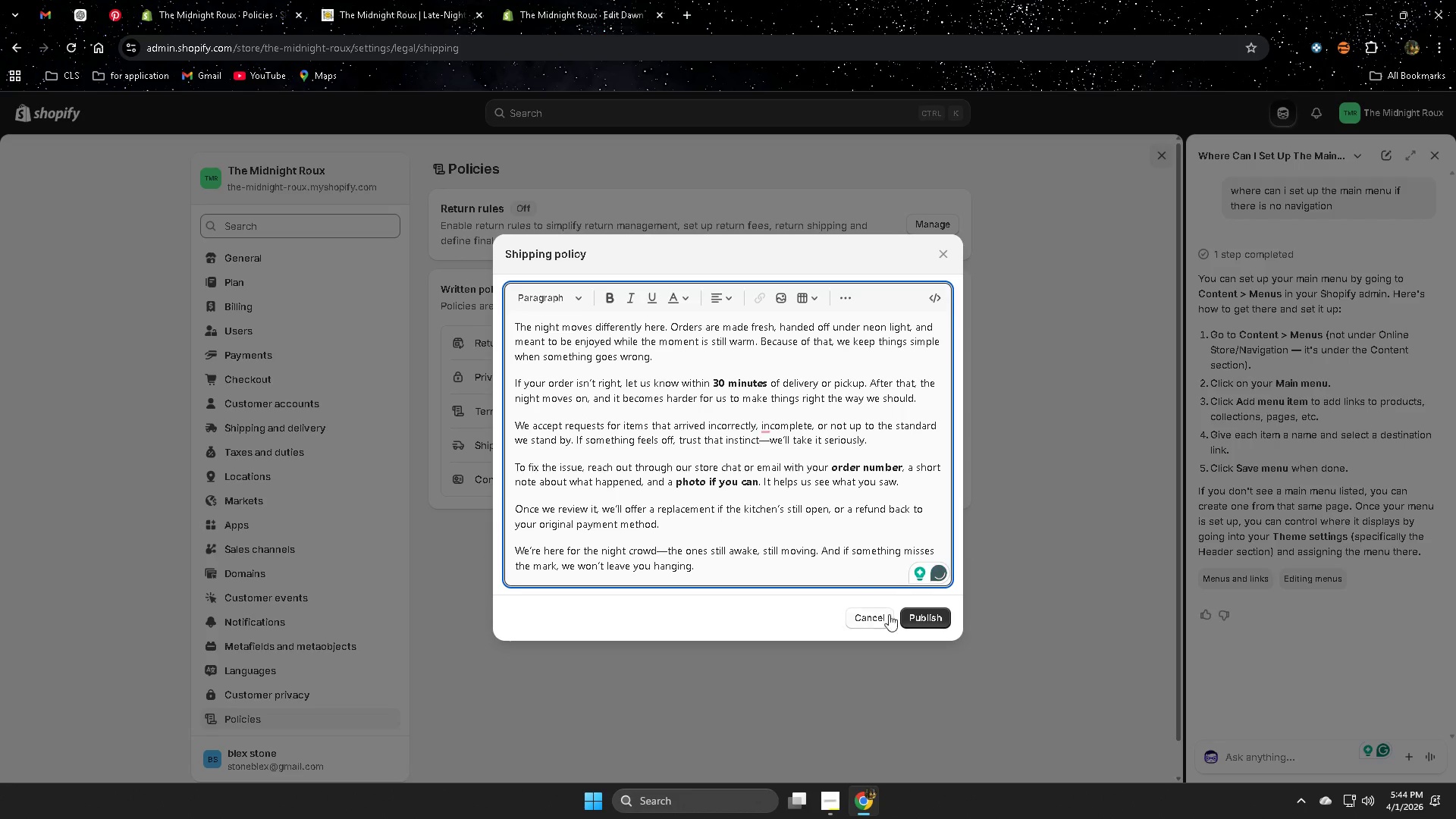 
left_click([930, 623])
 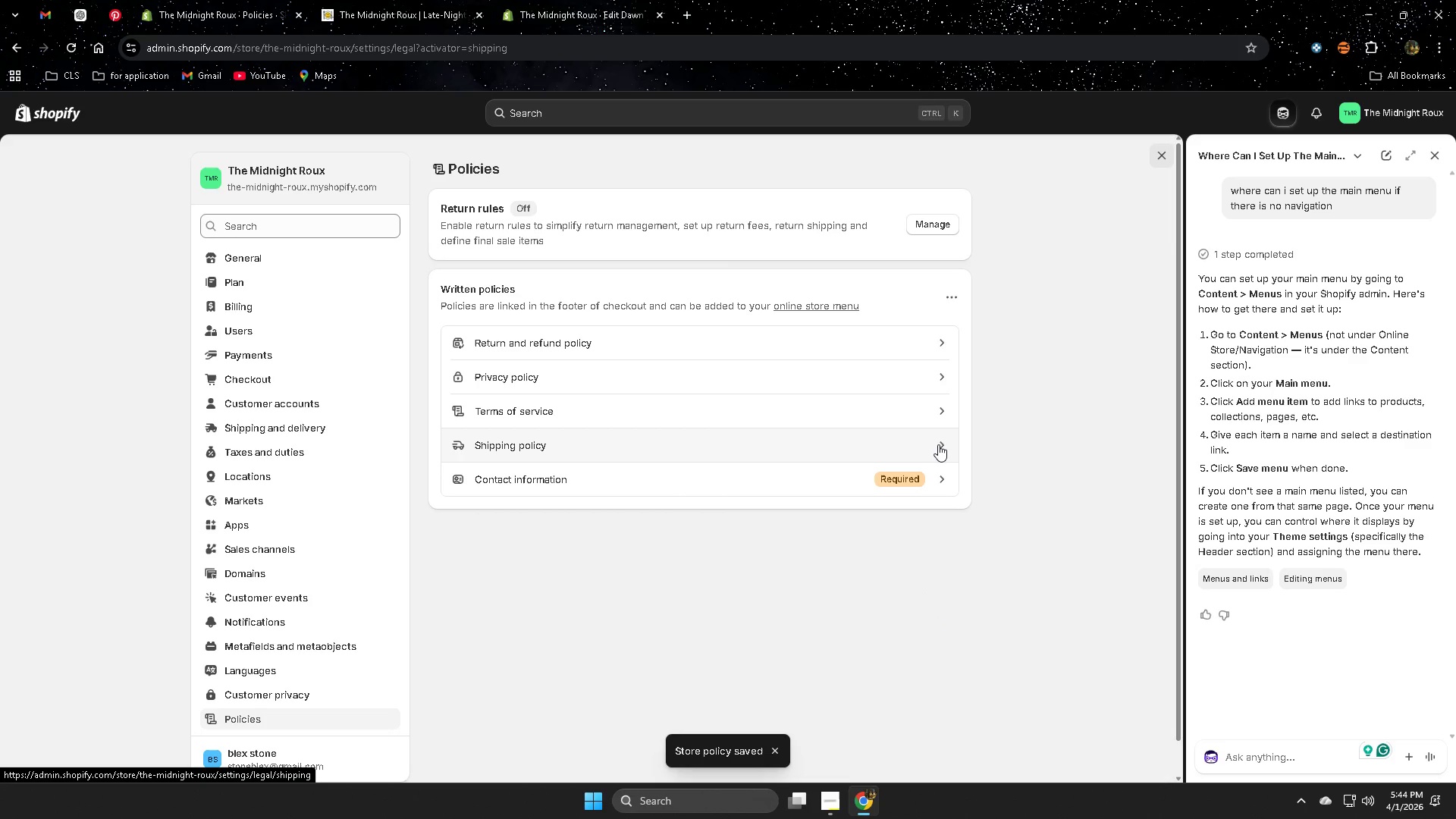 
wait(6.05)
 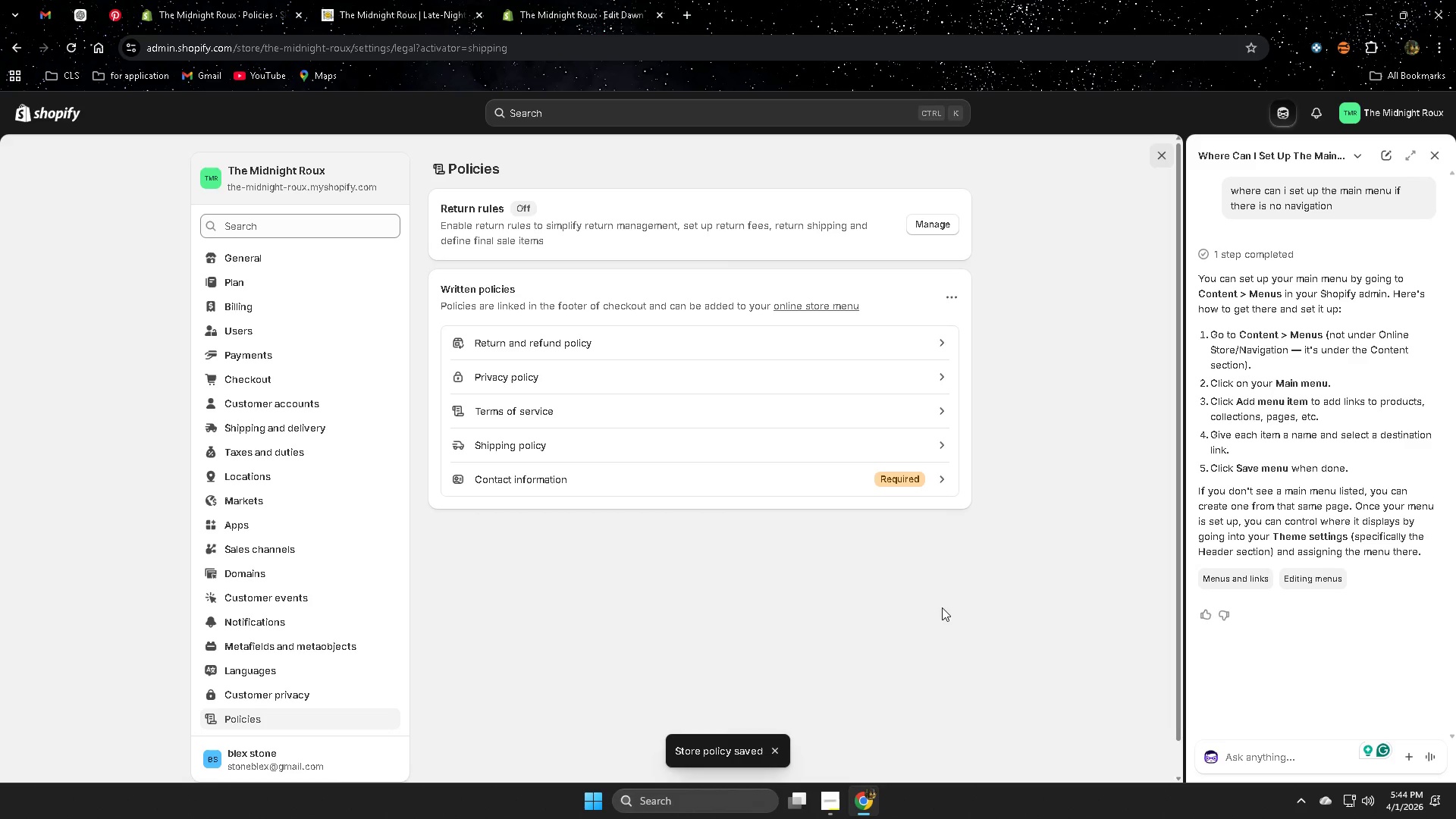 
left_click([938, 444])
 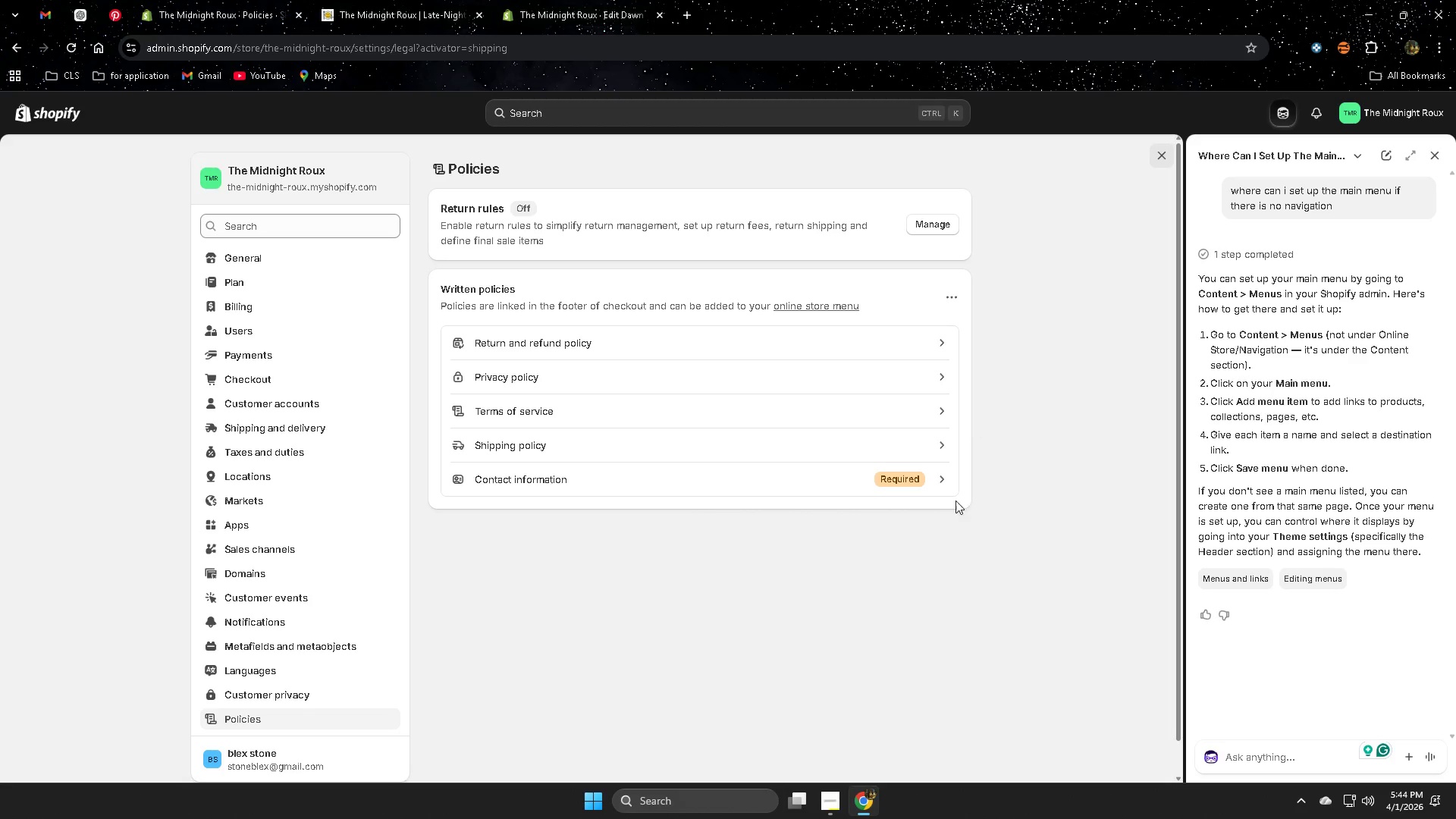 
left_click([939, 479])
 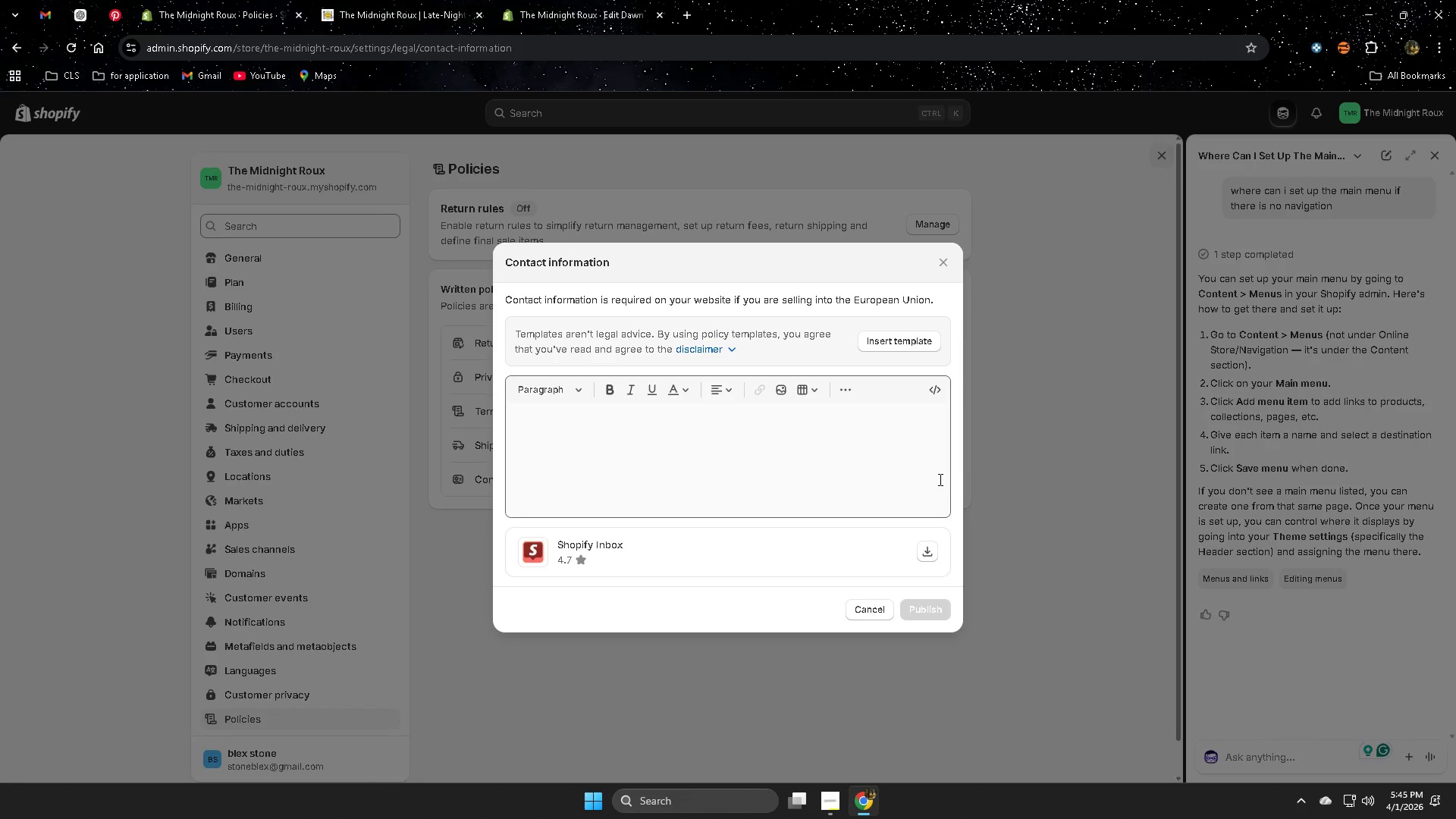 
left_click([916, 344])
 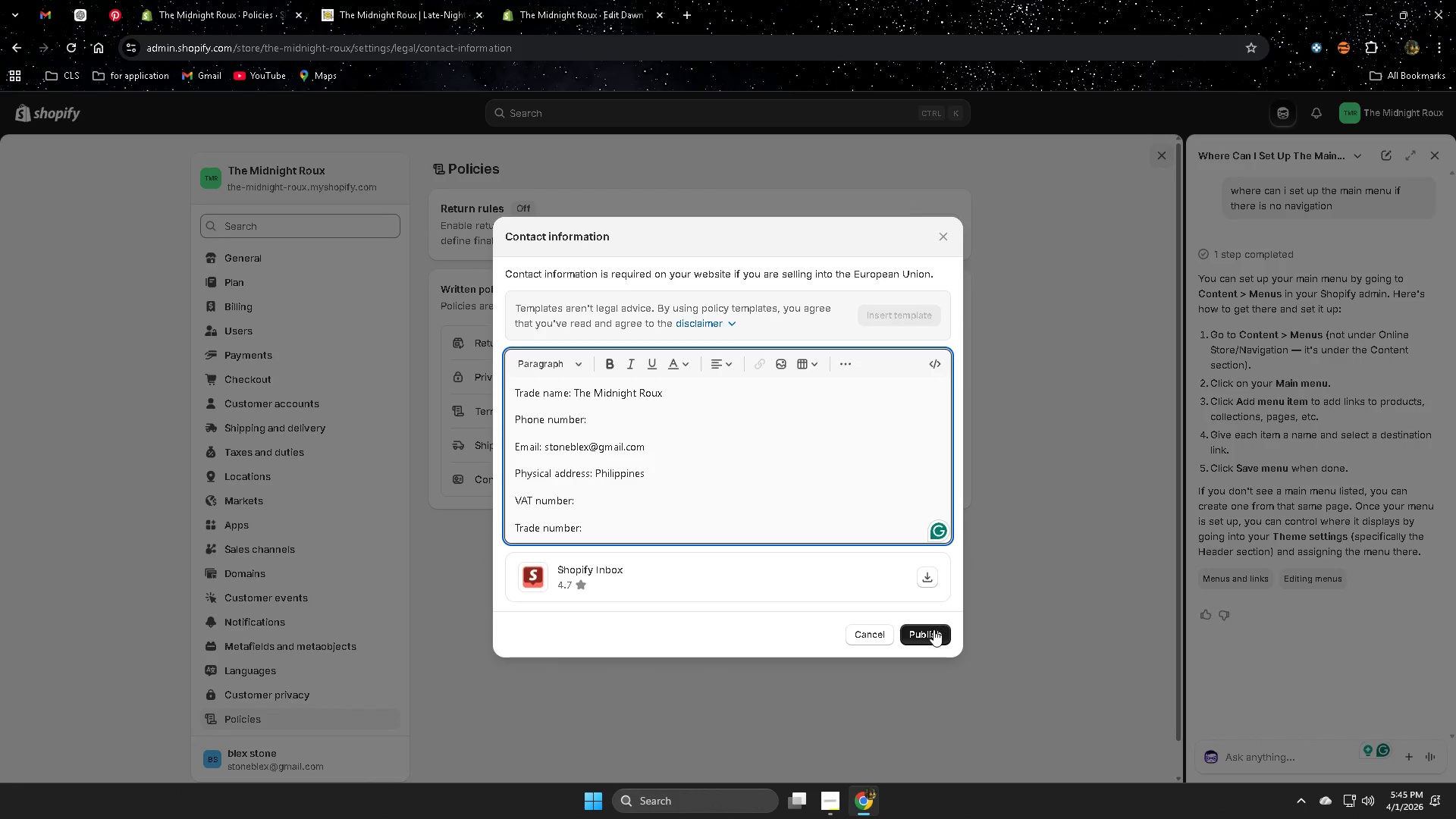 
left_click([933, 629])
 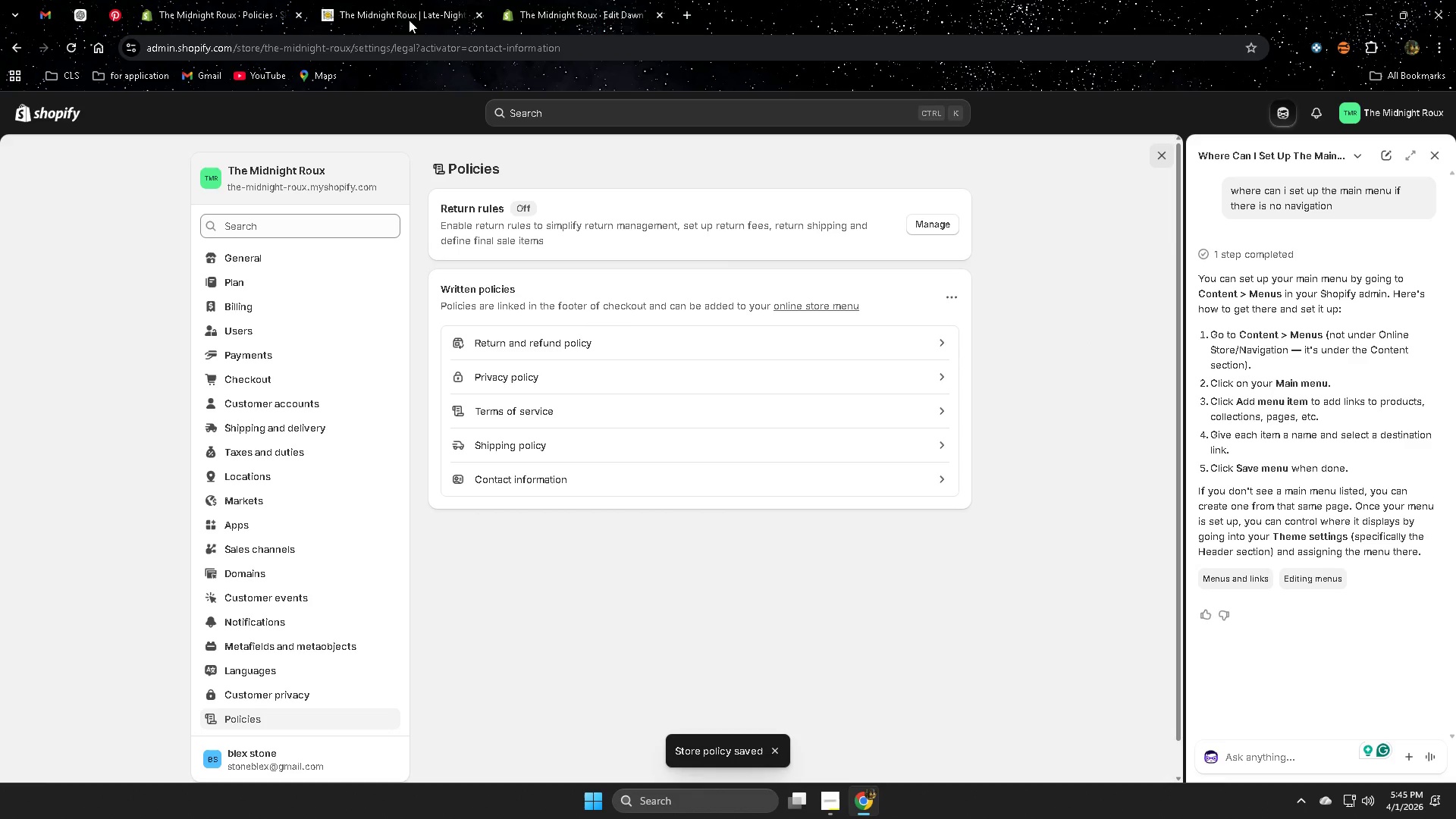 
left_click([598, 0])
 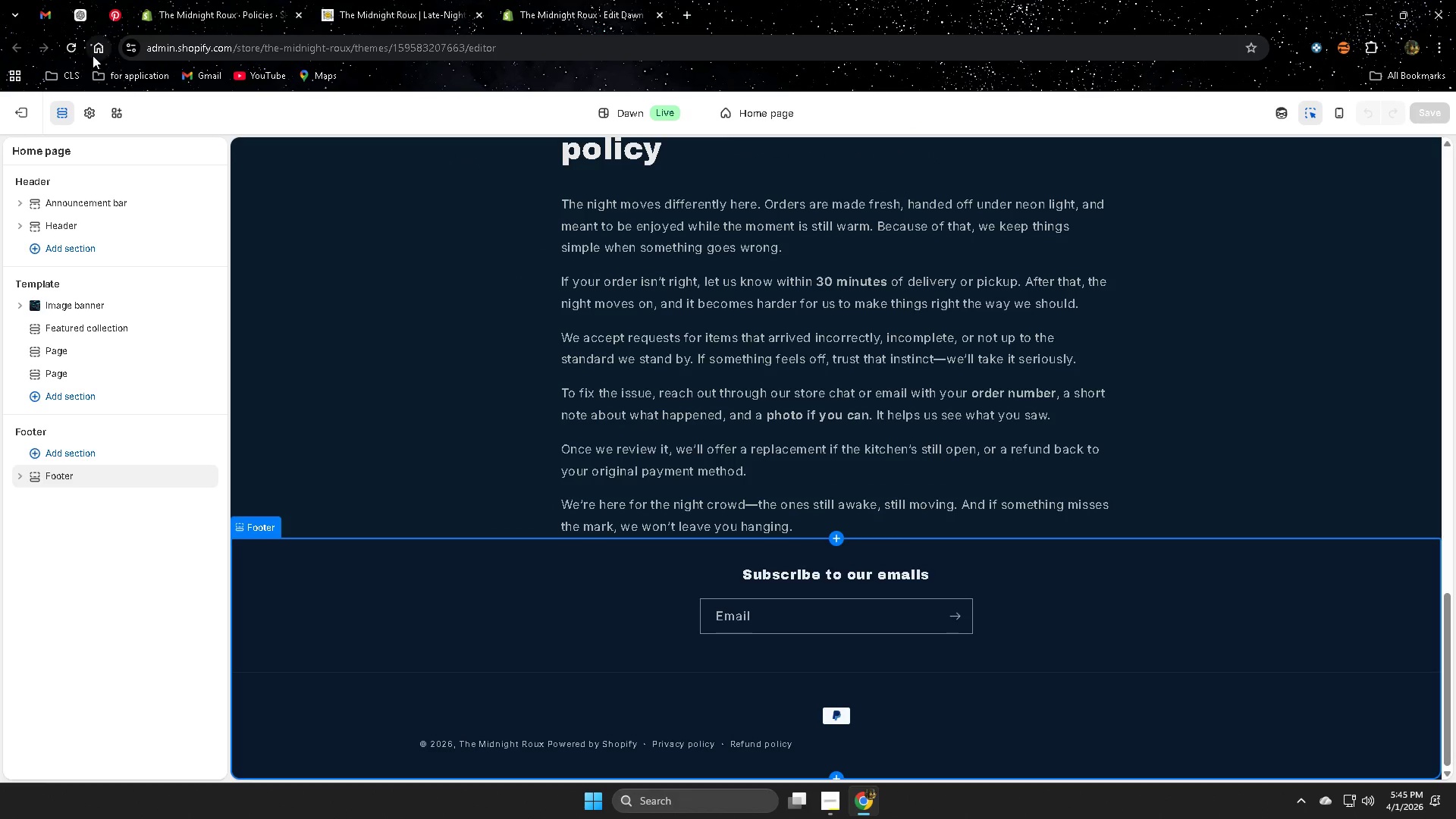 
scroll: coordinate [492, 565], scroll_direction: down, amount: 5.0
 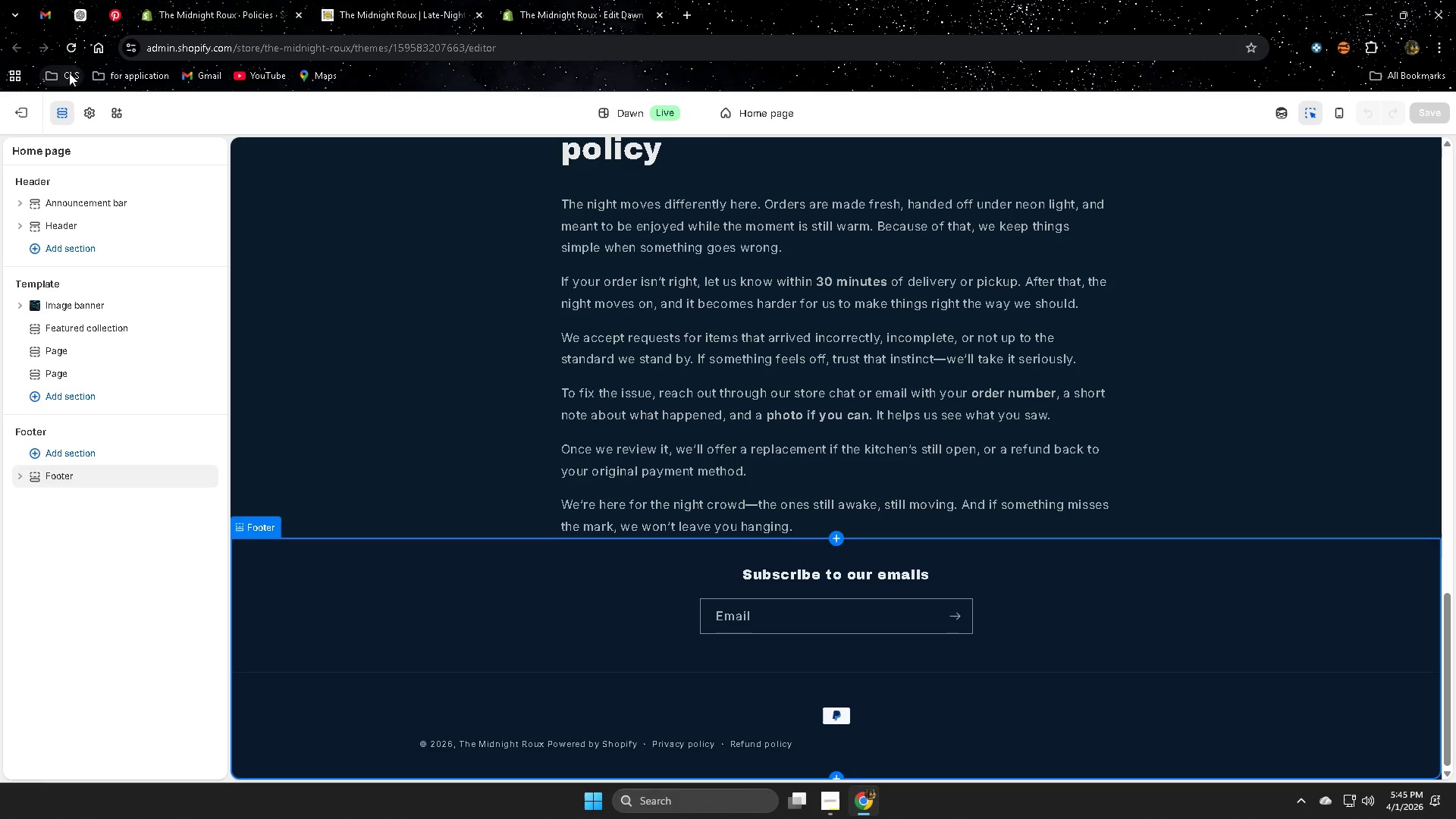 
left_click([66, 49])
 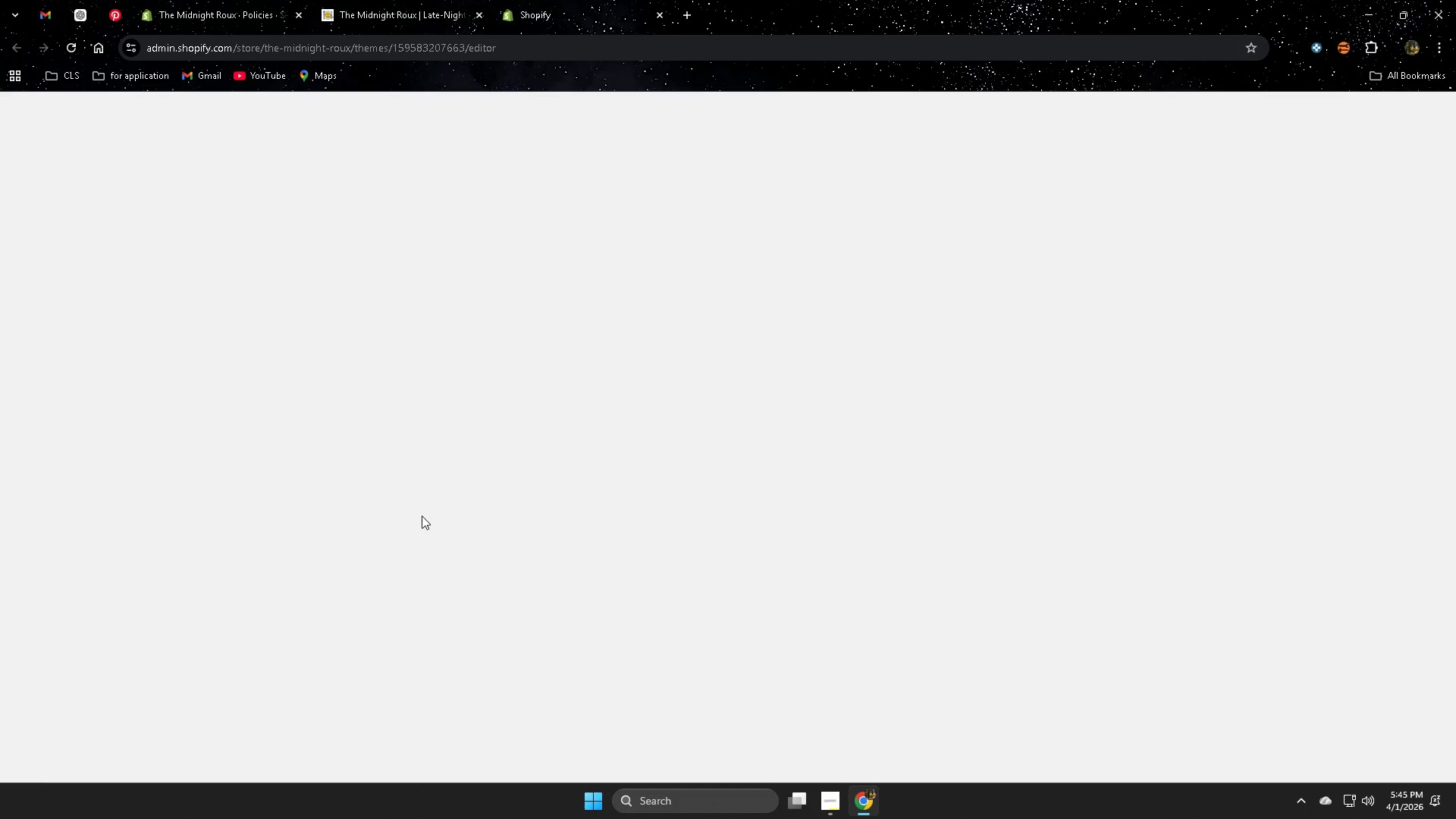 
scroll: coordinate [158, 263], scroll_direction: down, amount: 36.0
 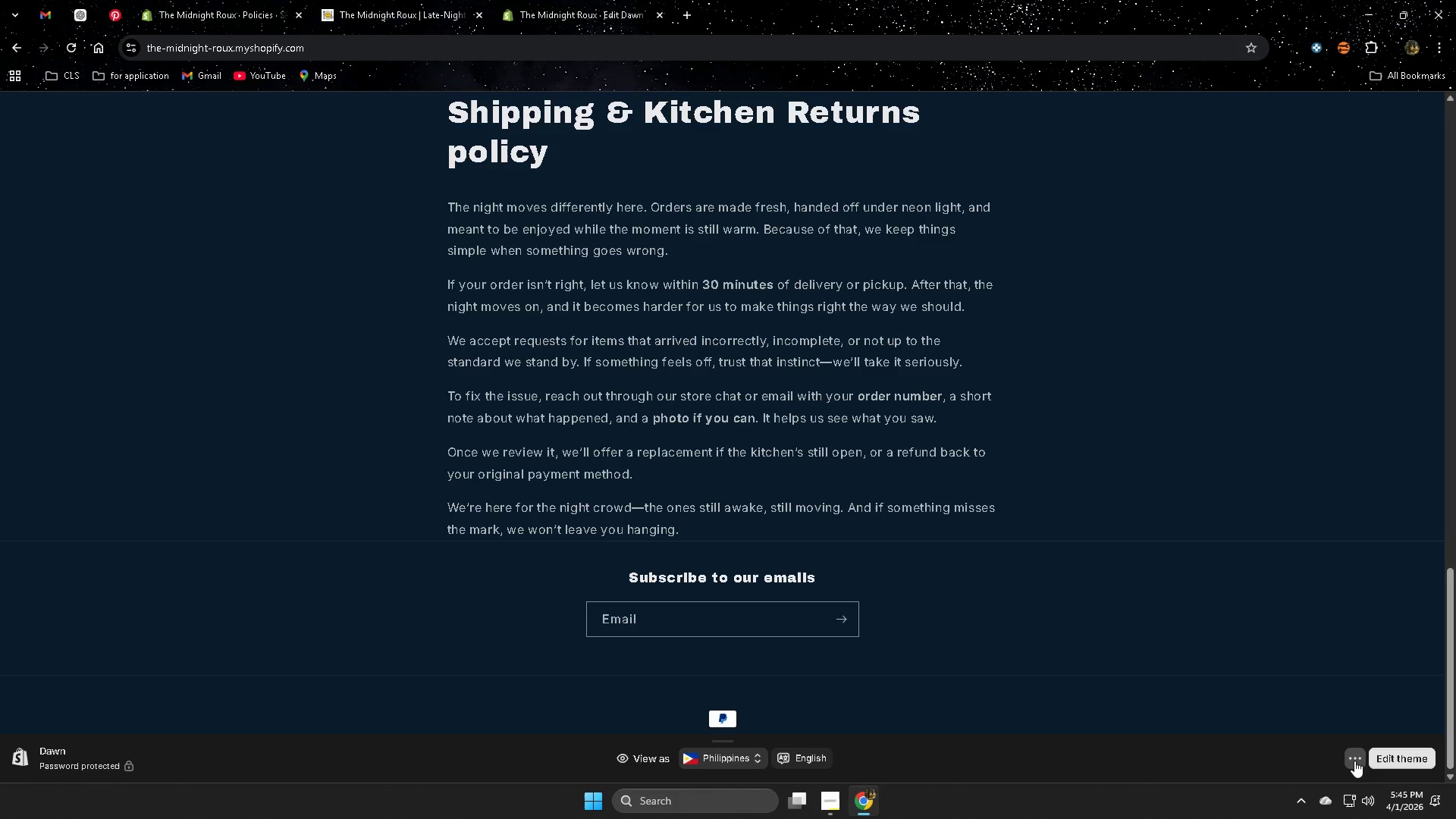 
left_click([1354, 761])
 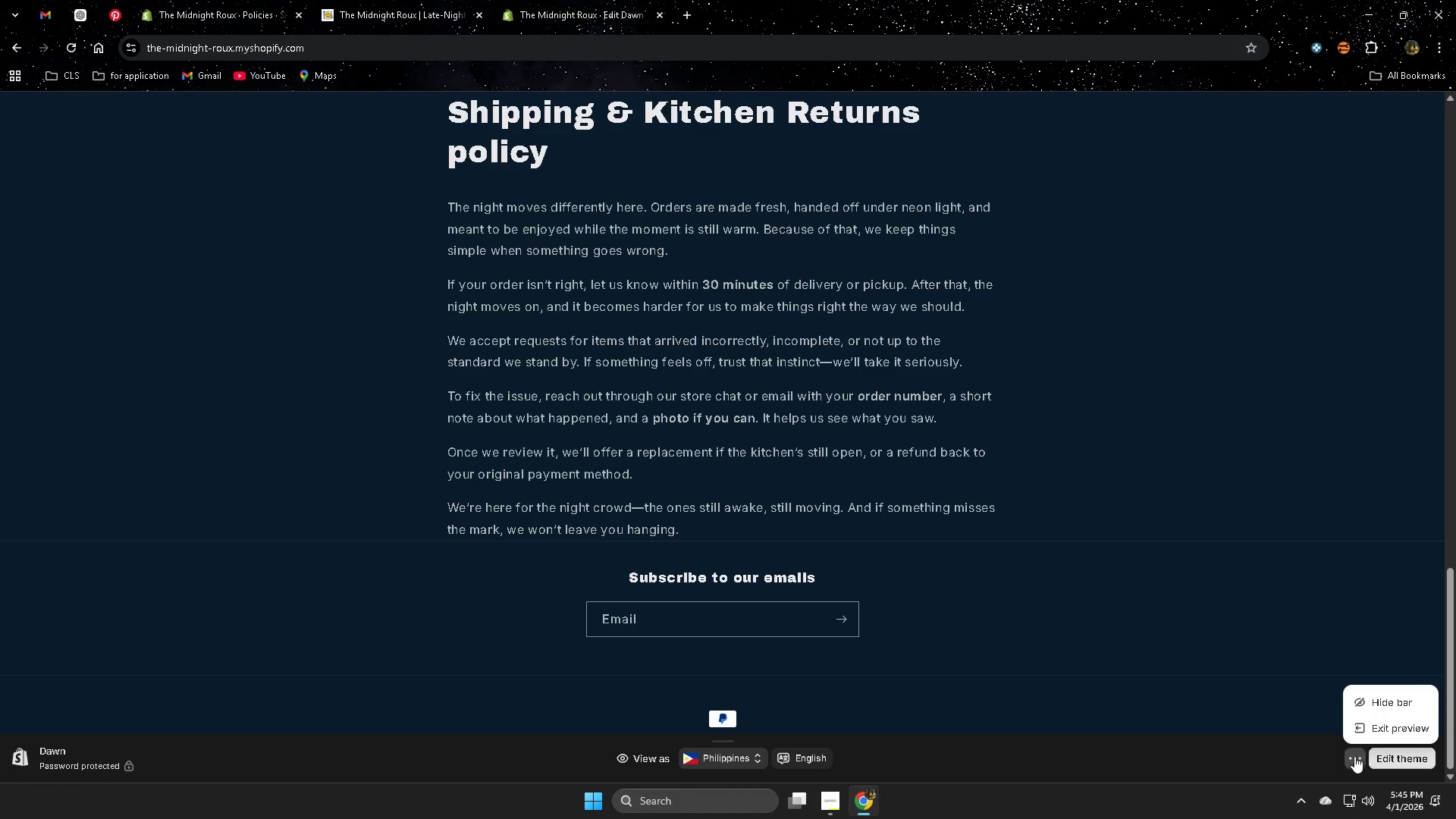 
left_click([1380, 704])
 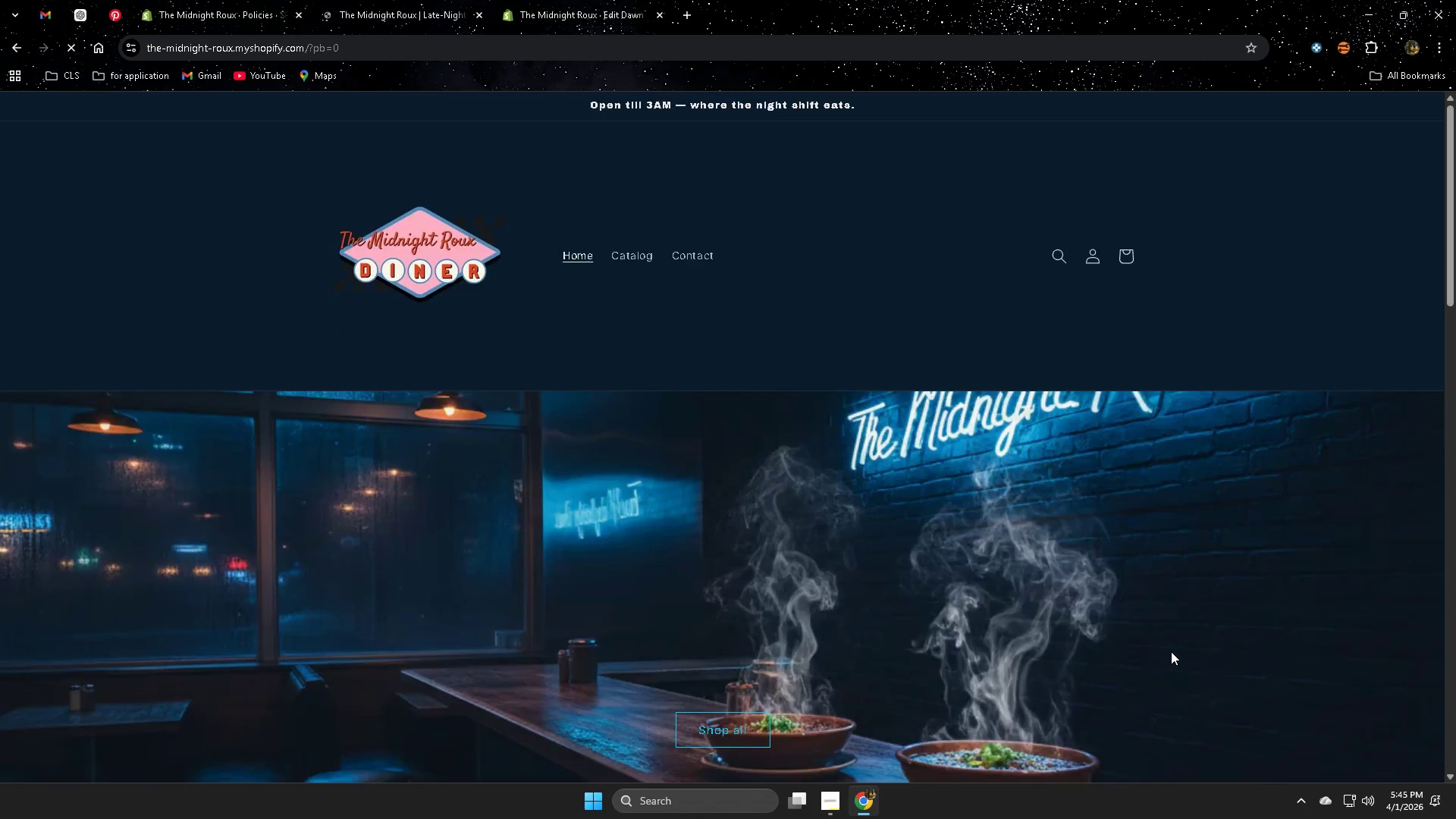 
scroll: coordinate [1043, 598], scroll_direction: down, amount: 26.0
 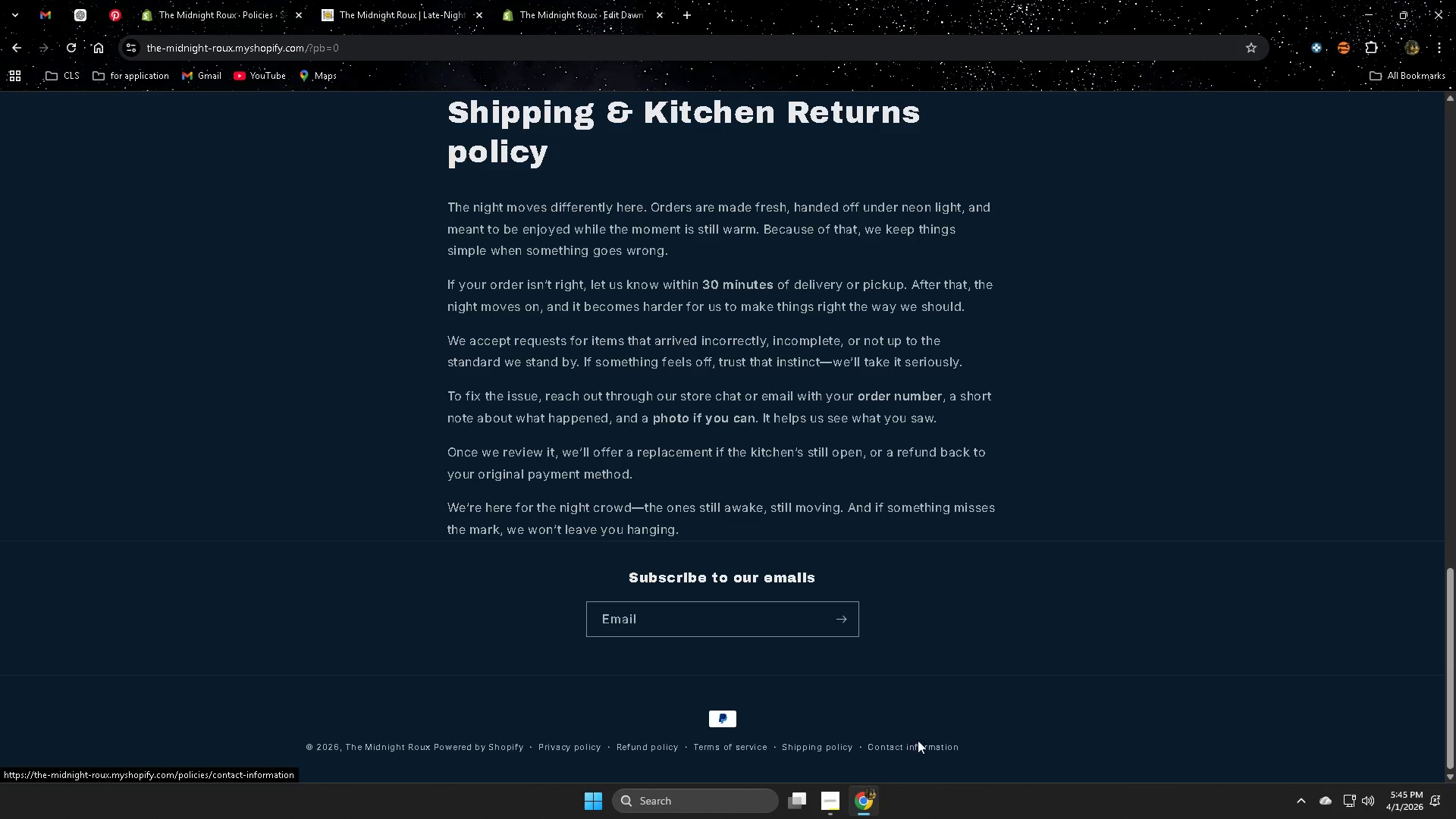 
left_click_drag(start_coordinate=[582, 745], to_coordinate=[546, 742])
 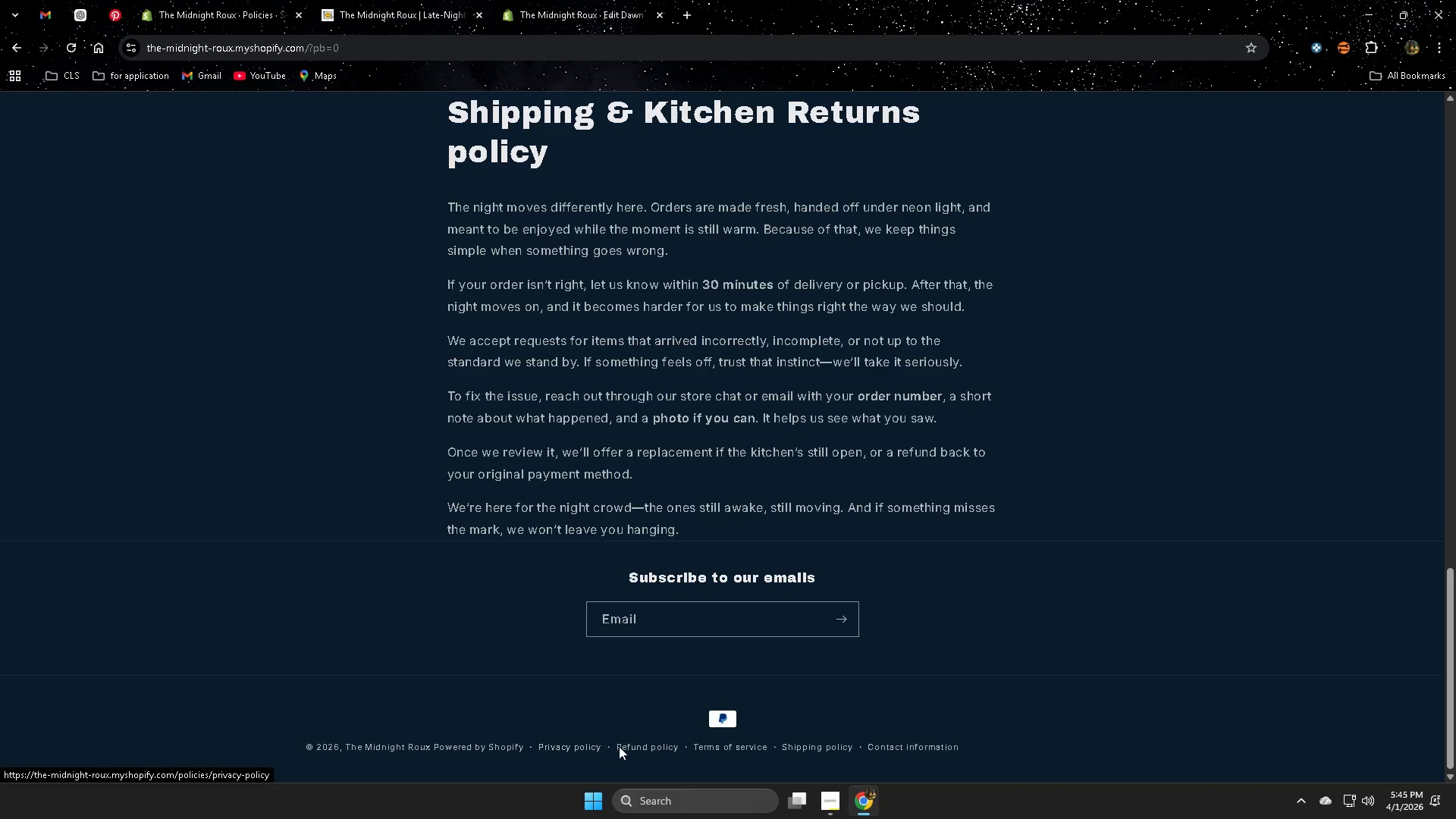 
left_click([650, 748])
 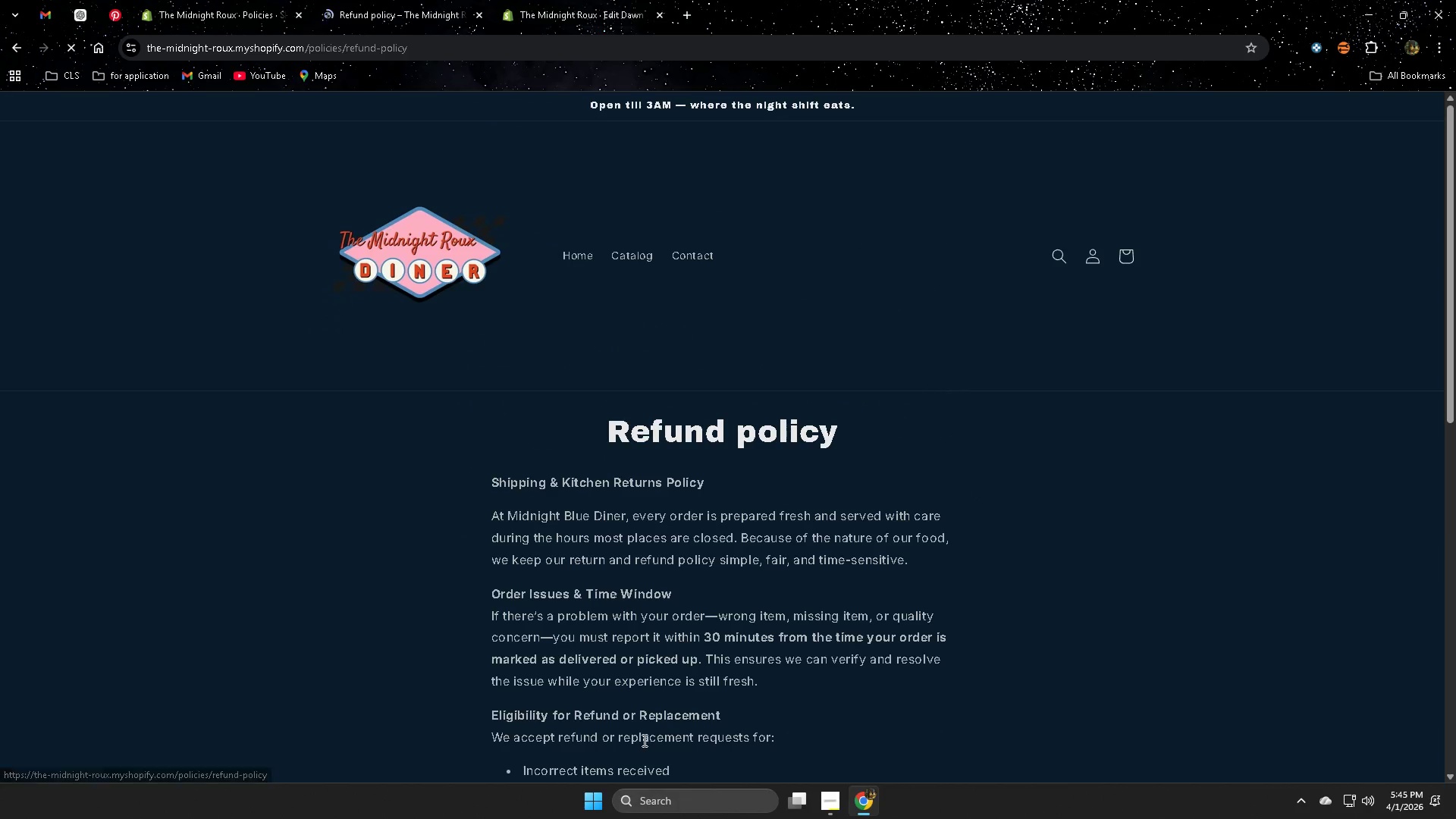 
scroll: coordinate [460, 651], scroll_direction: down, amount: 1.0
 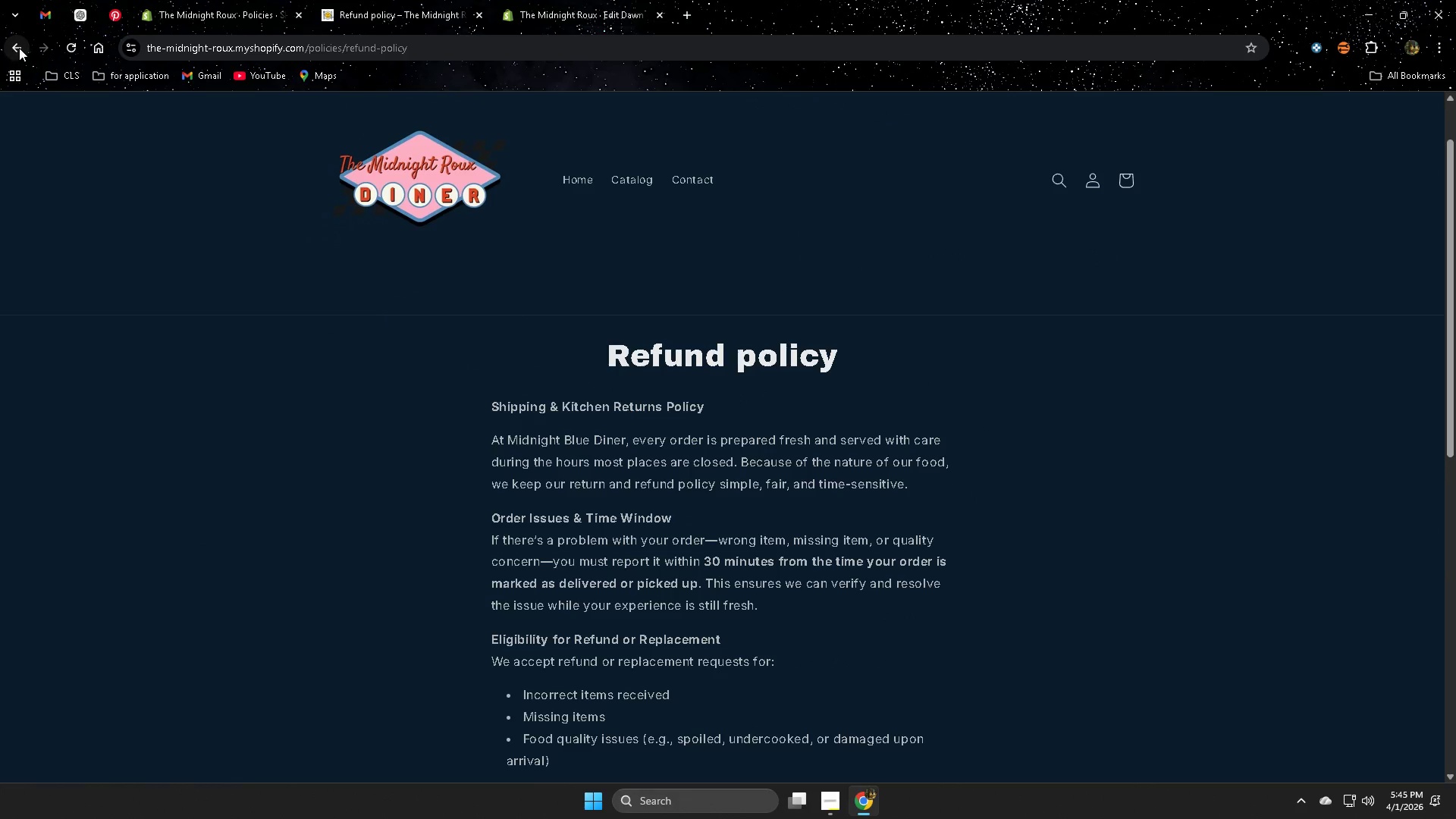 
left_click([19, 48])
 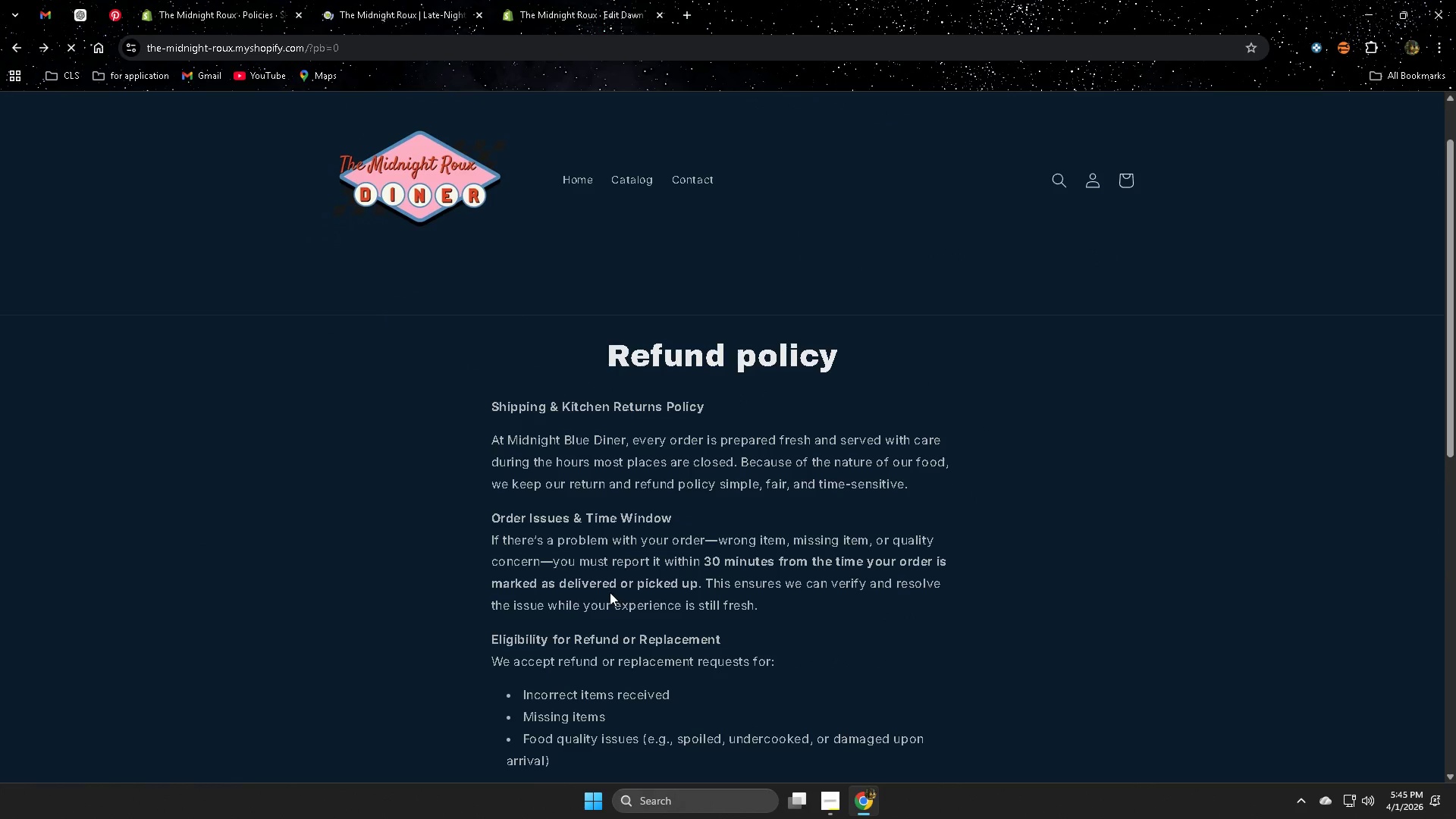 
scroll: coordinate [609, 592], scroll_direction: down, amount: 2.0
 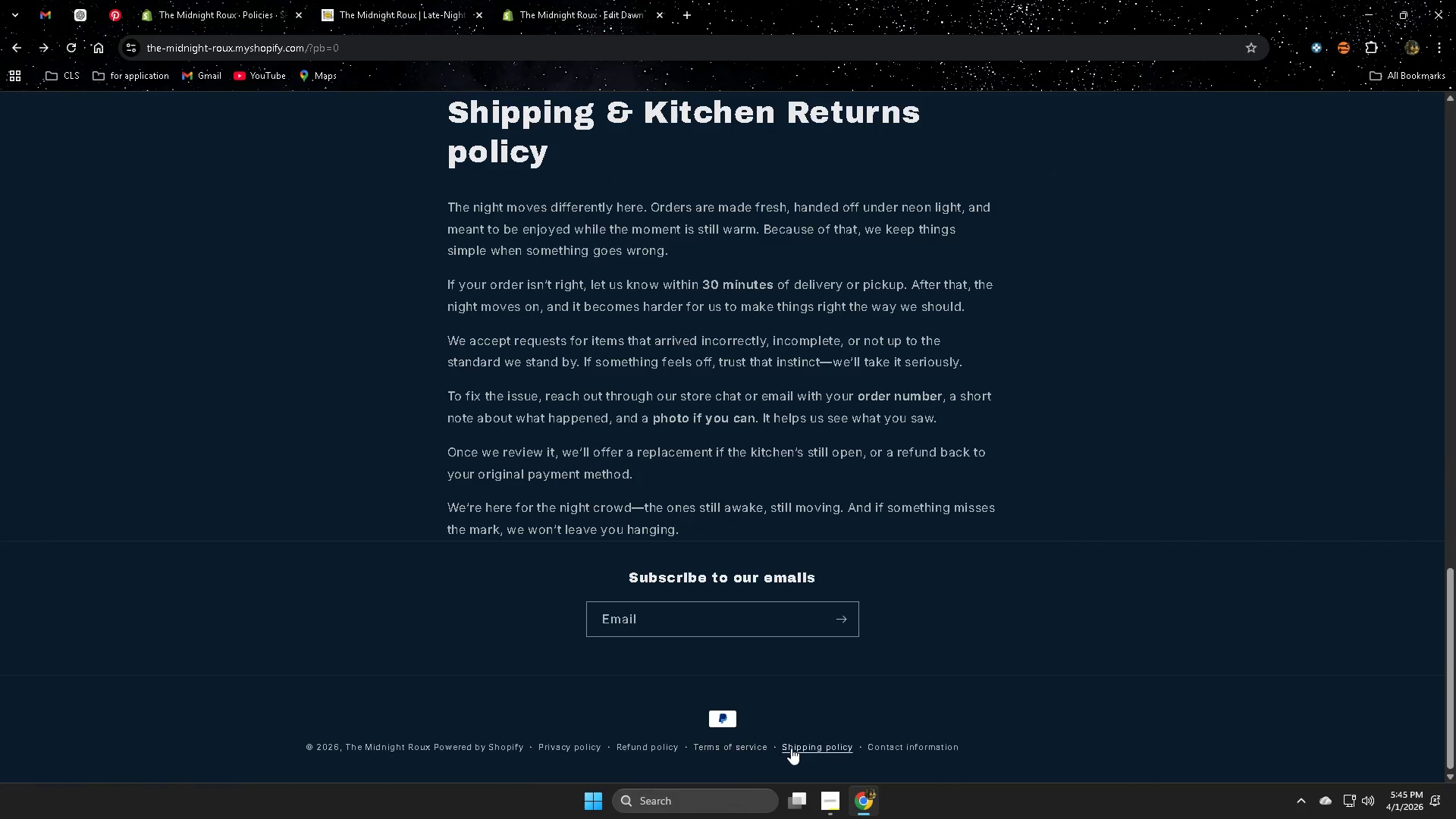 
left_click([795, 743])
 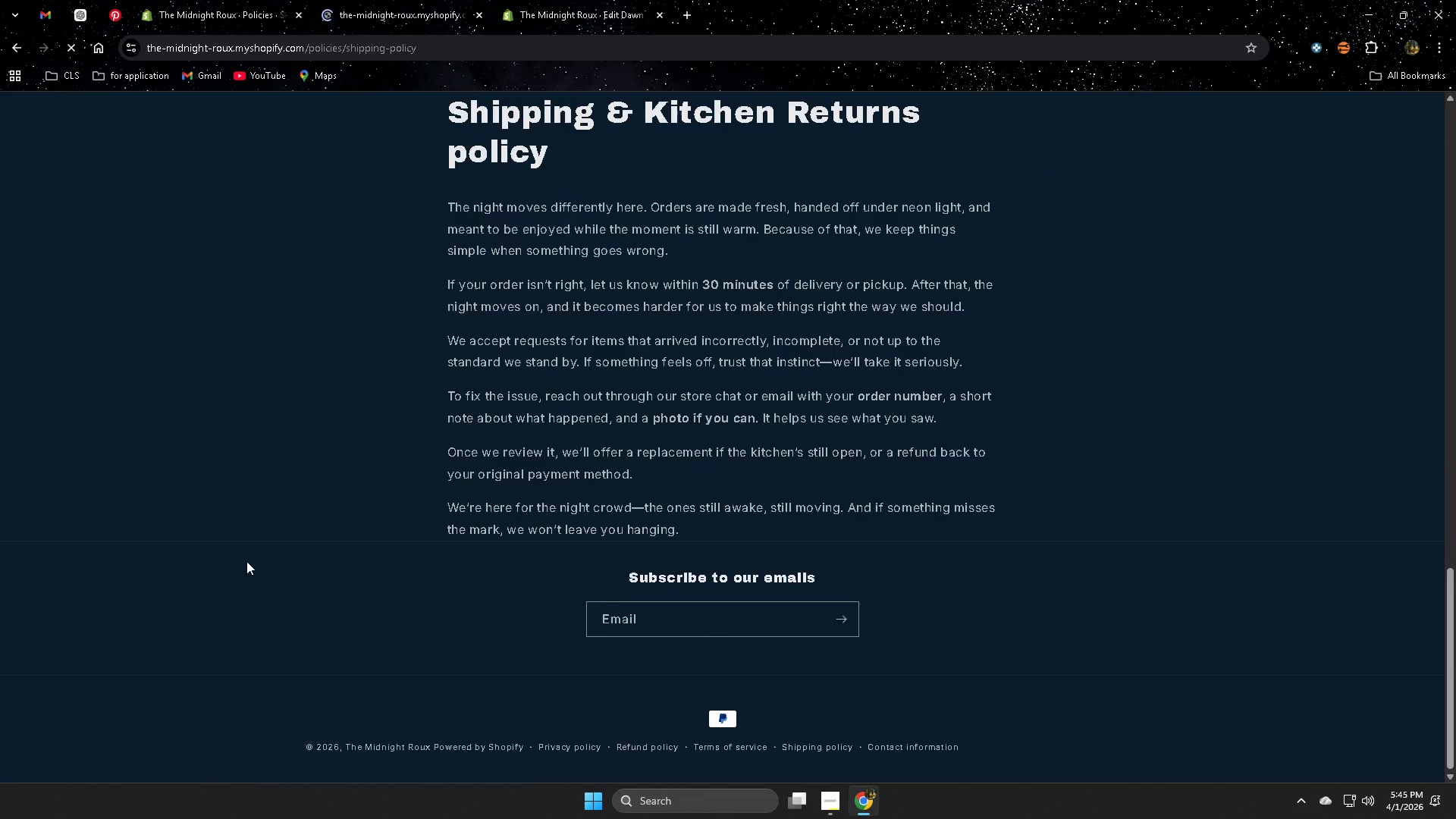 
scroll: coordinate [350, 595], scroll_direction: down, amount: 10.0
 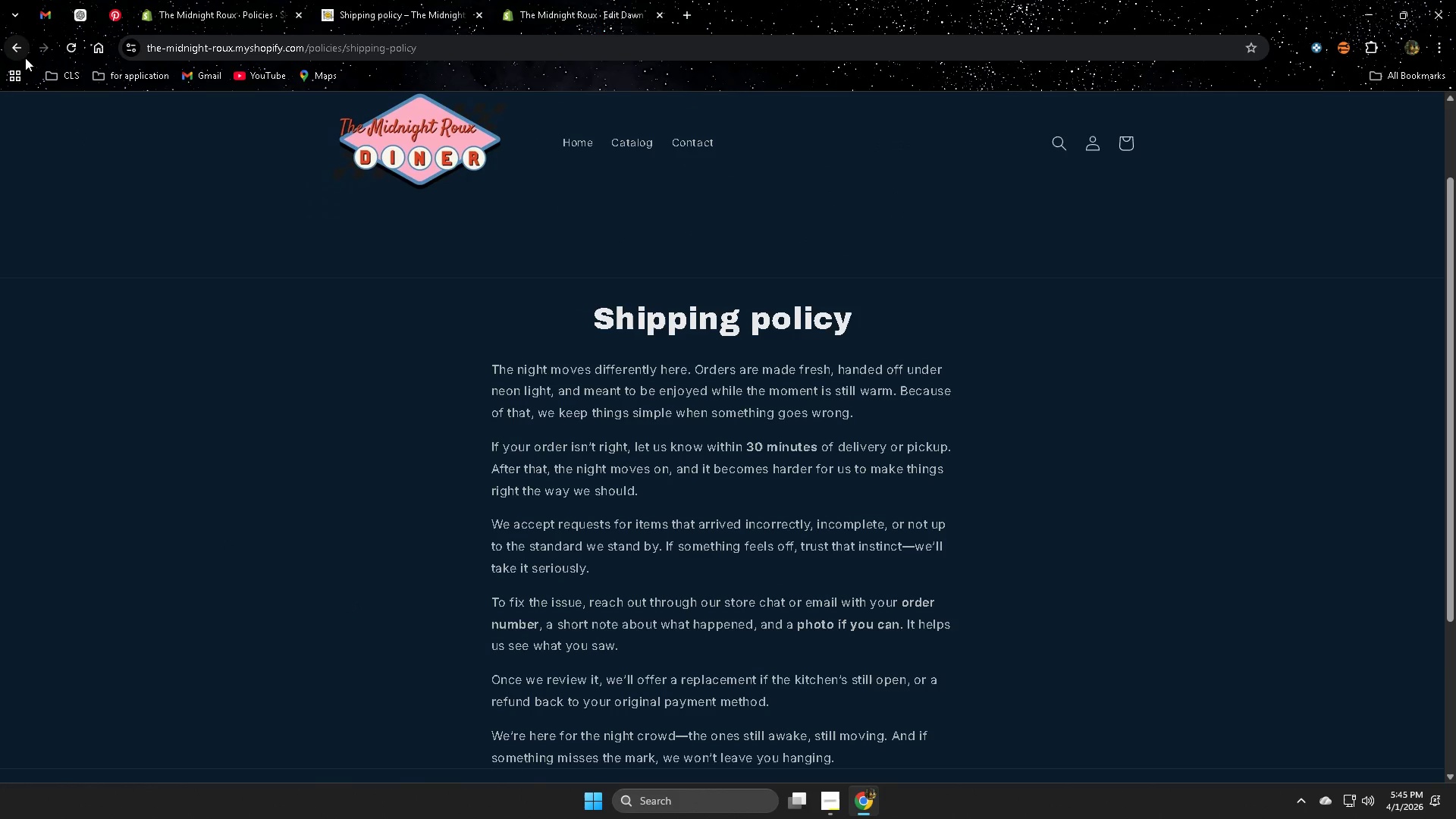 
left_click([13, 46])
 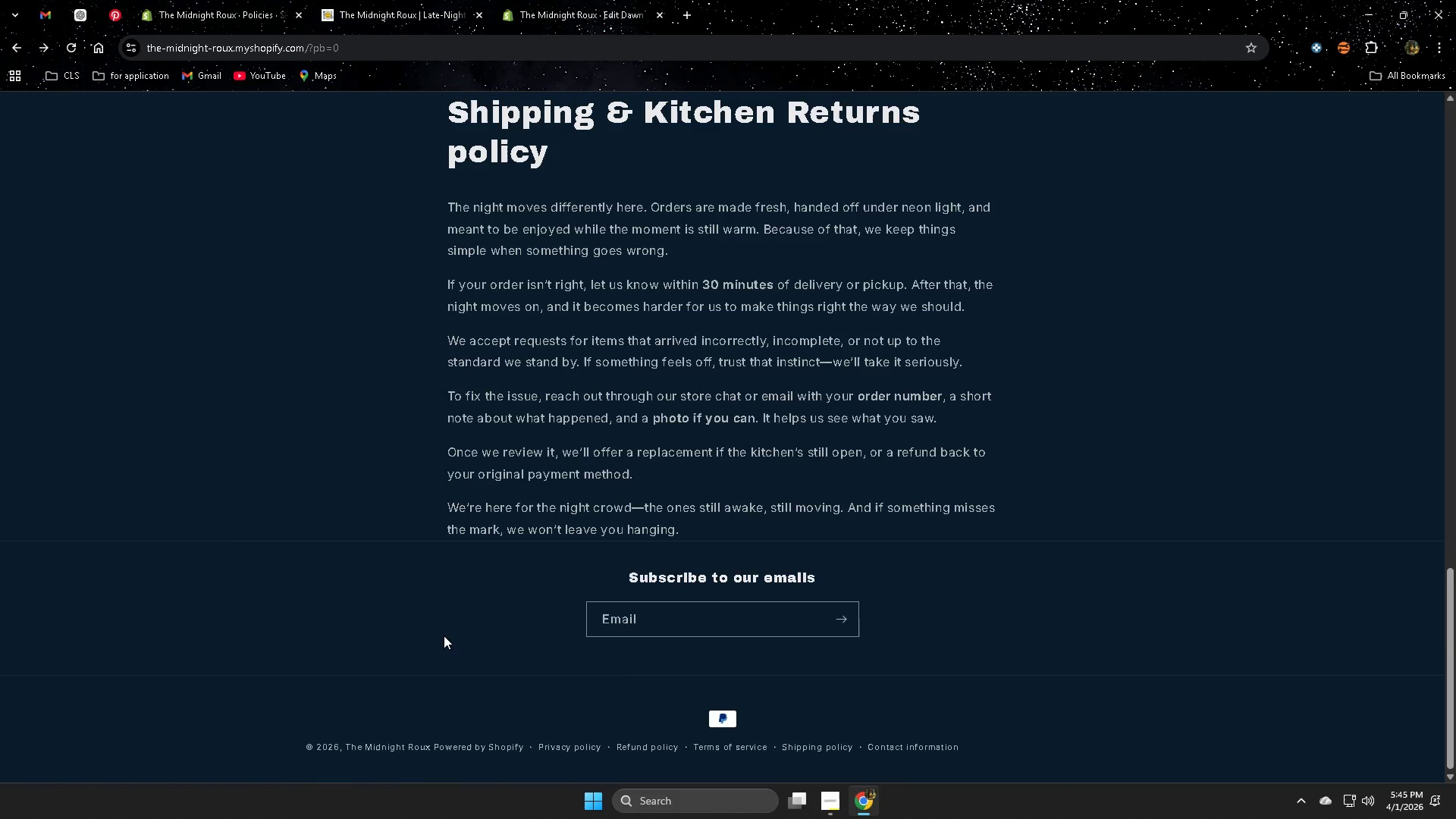 
scroll: coordinate [350, 614], scroll_direction: down, amount: 3.0
 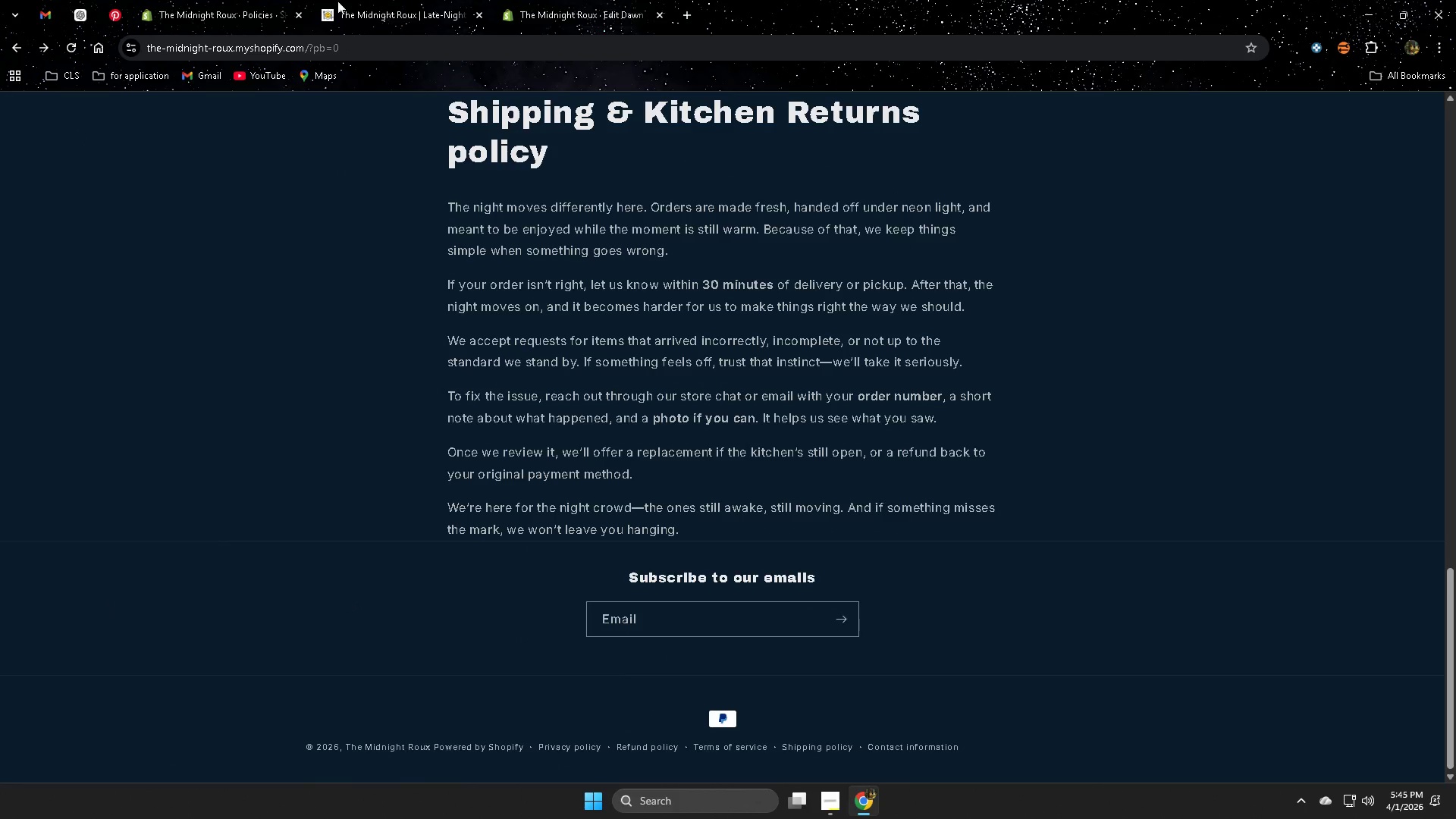 
left_click([431, 18])
 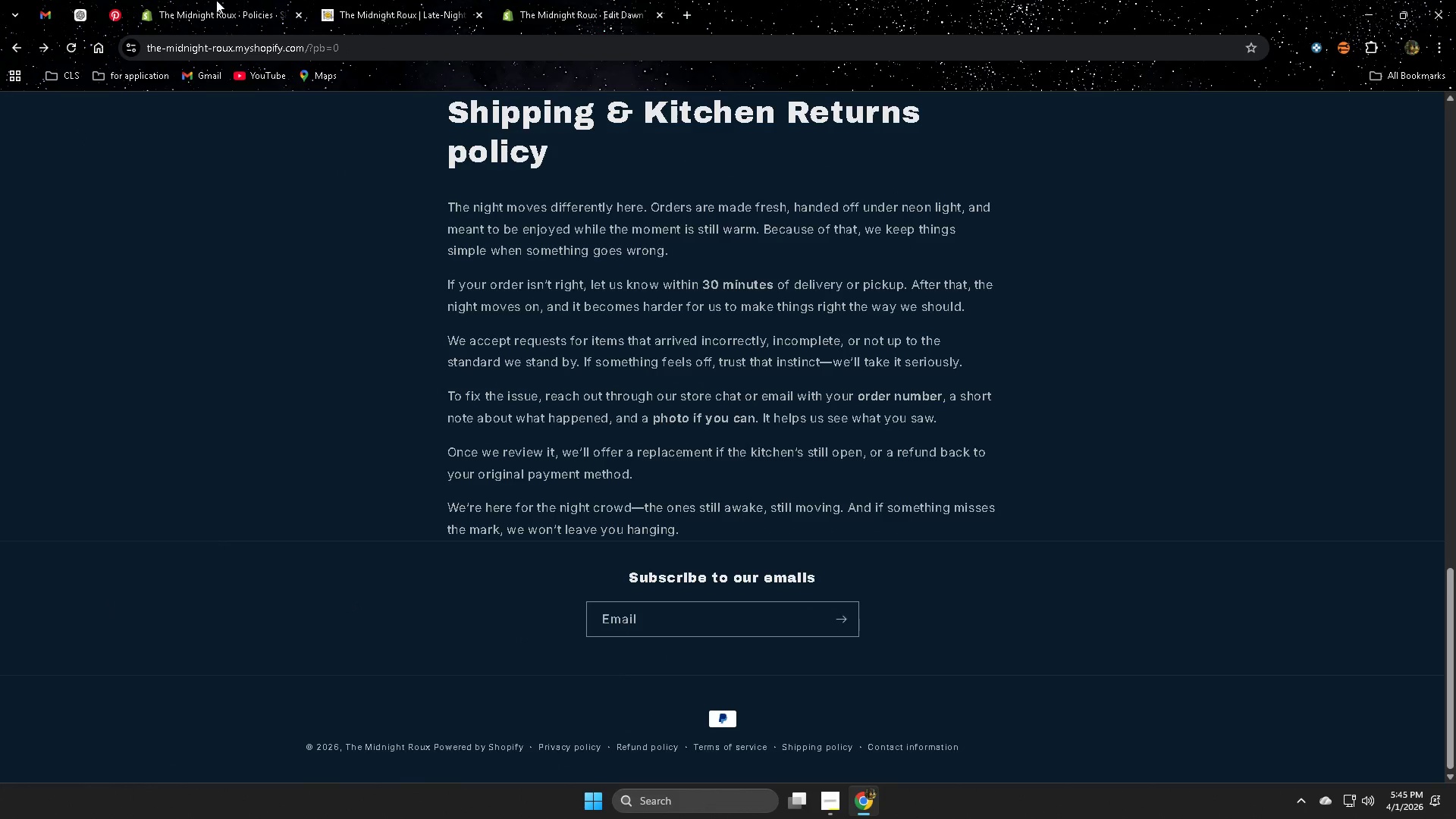 
left_click([189, 0])
 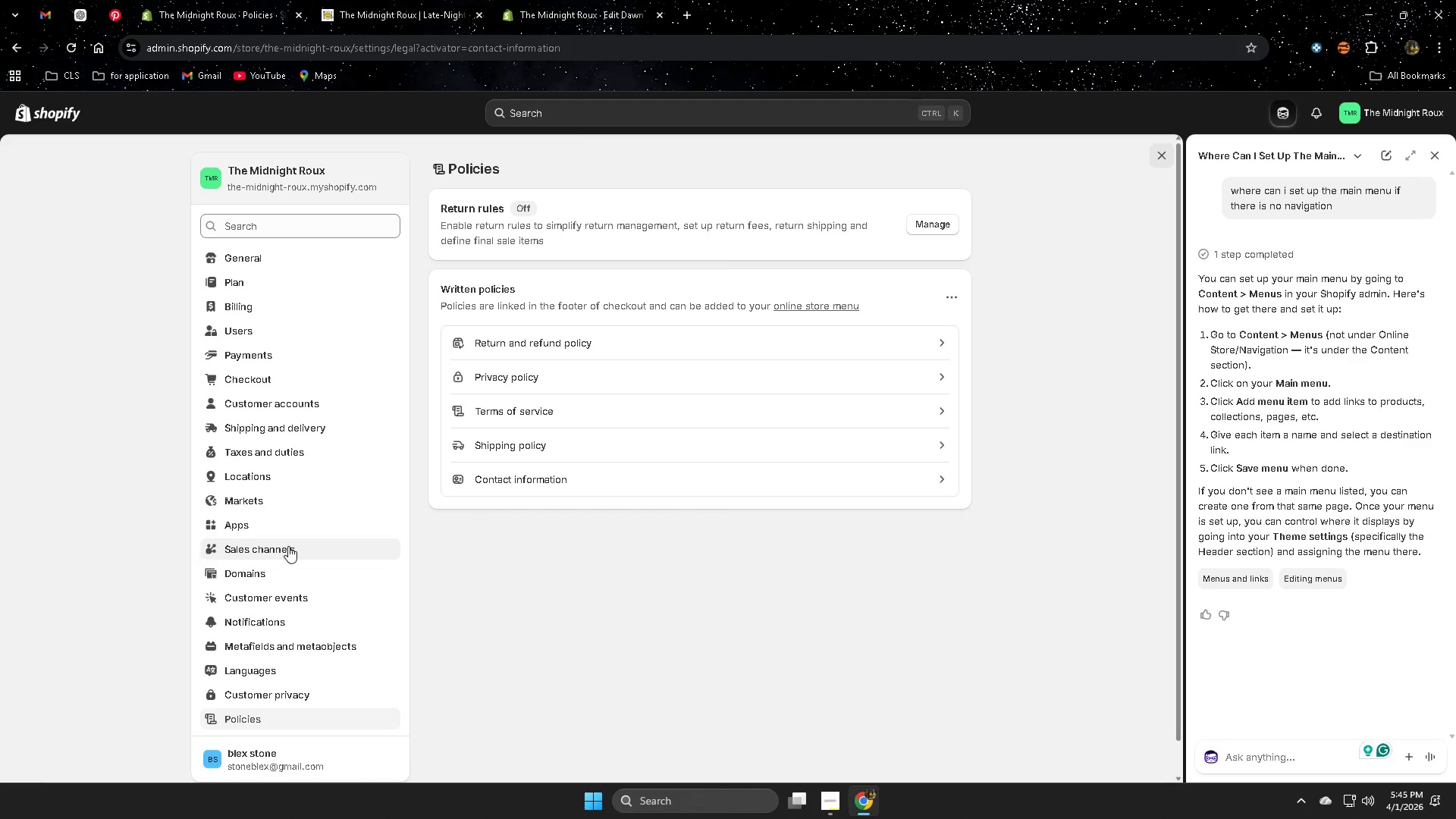 
left_click([562, 0])
 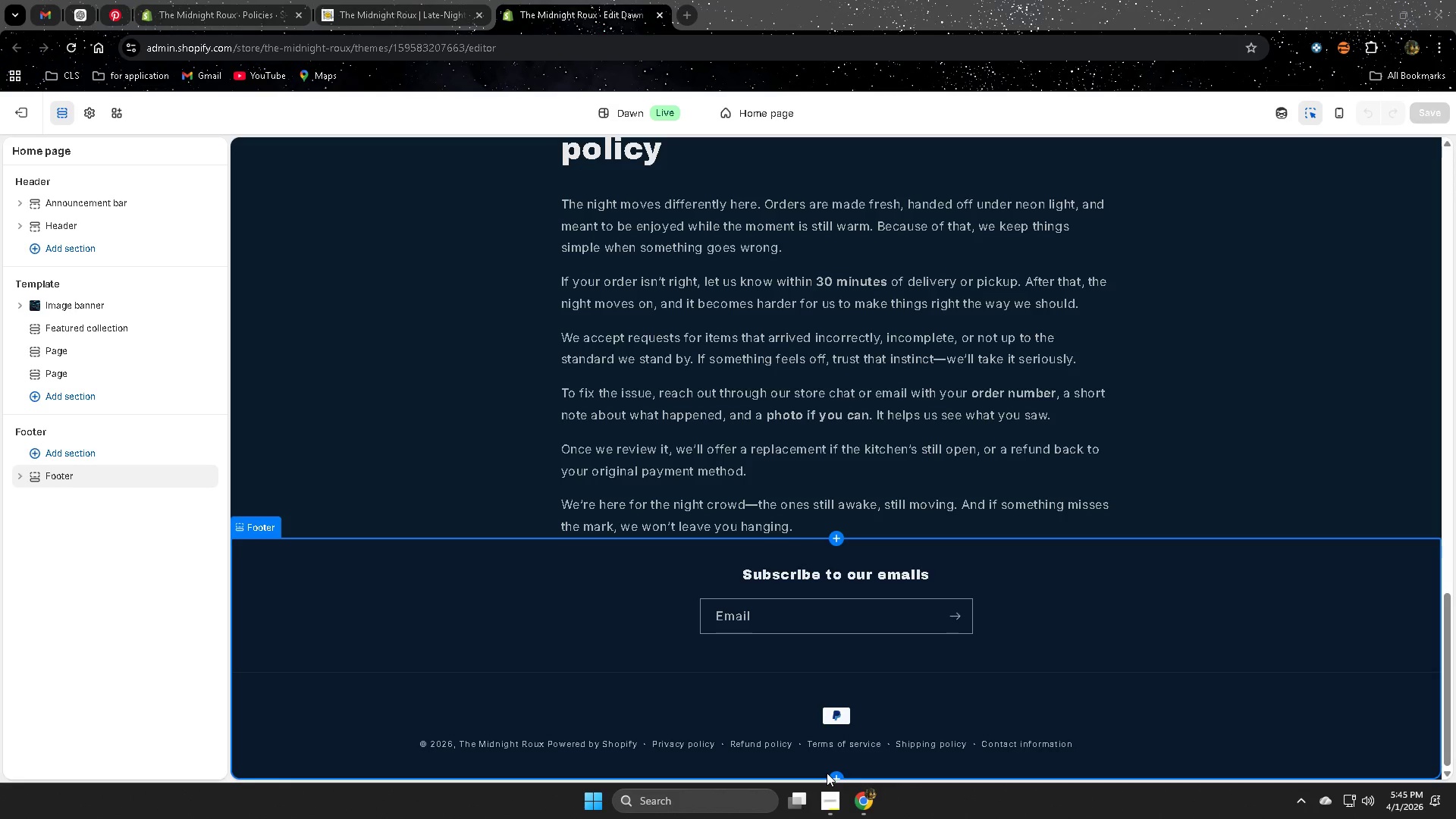 
left_click([823, 812])